 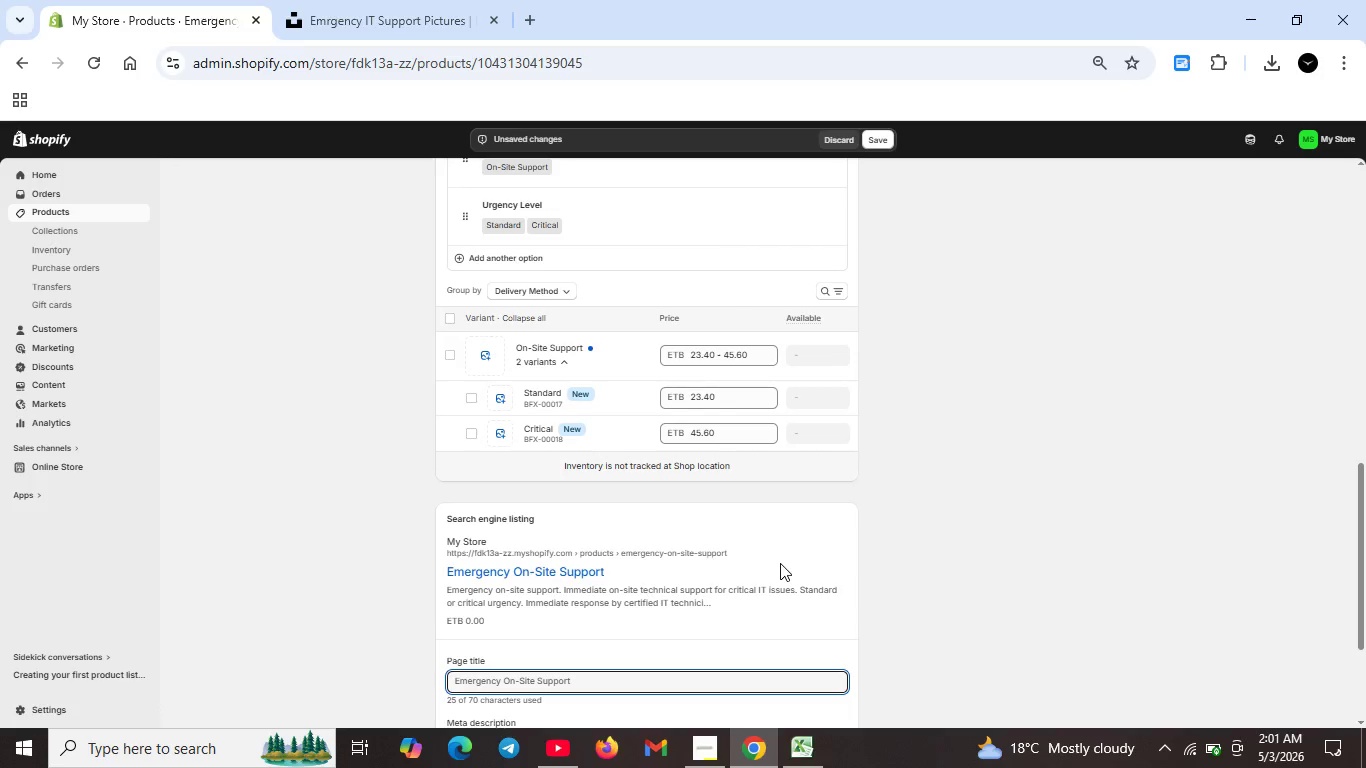 
scroll: coordinate [766, 481], scroll_direction: up, amount: 9.0
 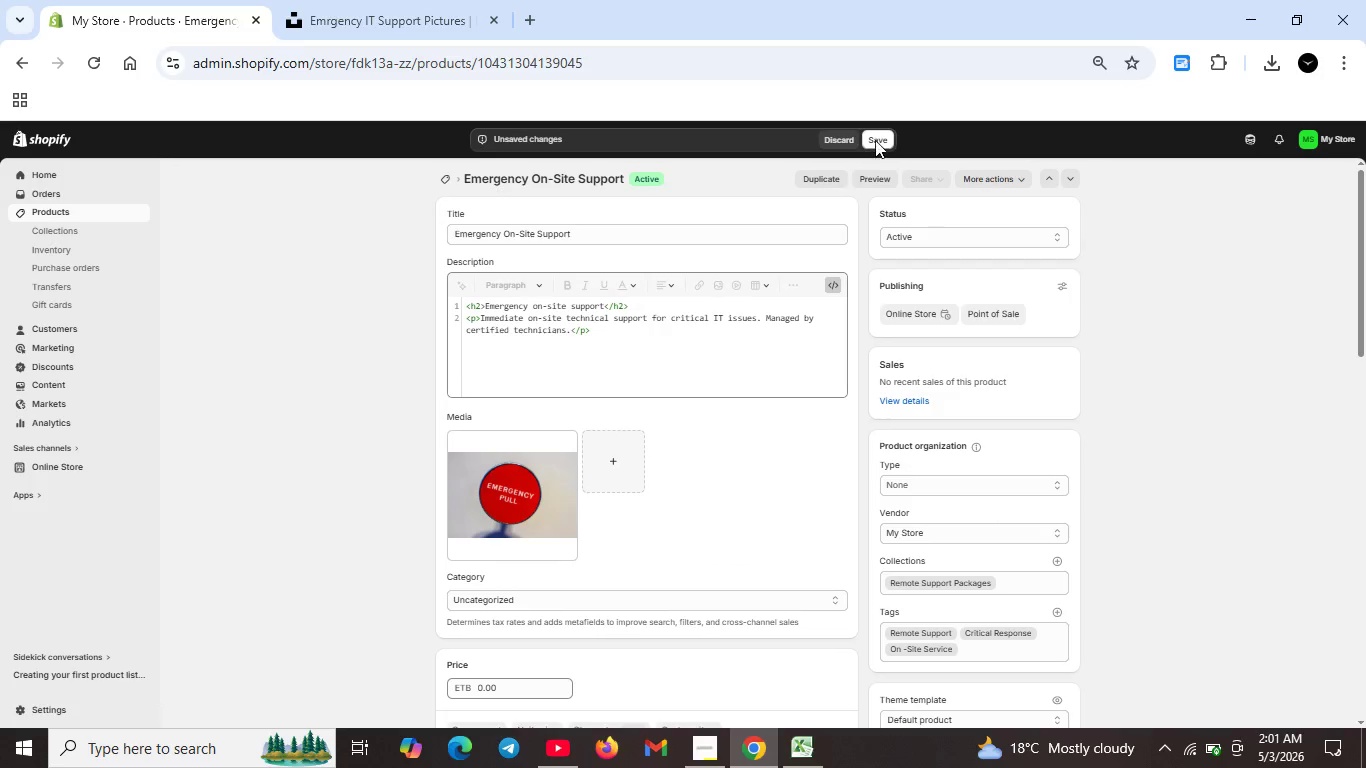 
left_click([875, 140])
 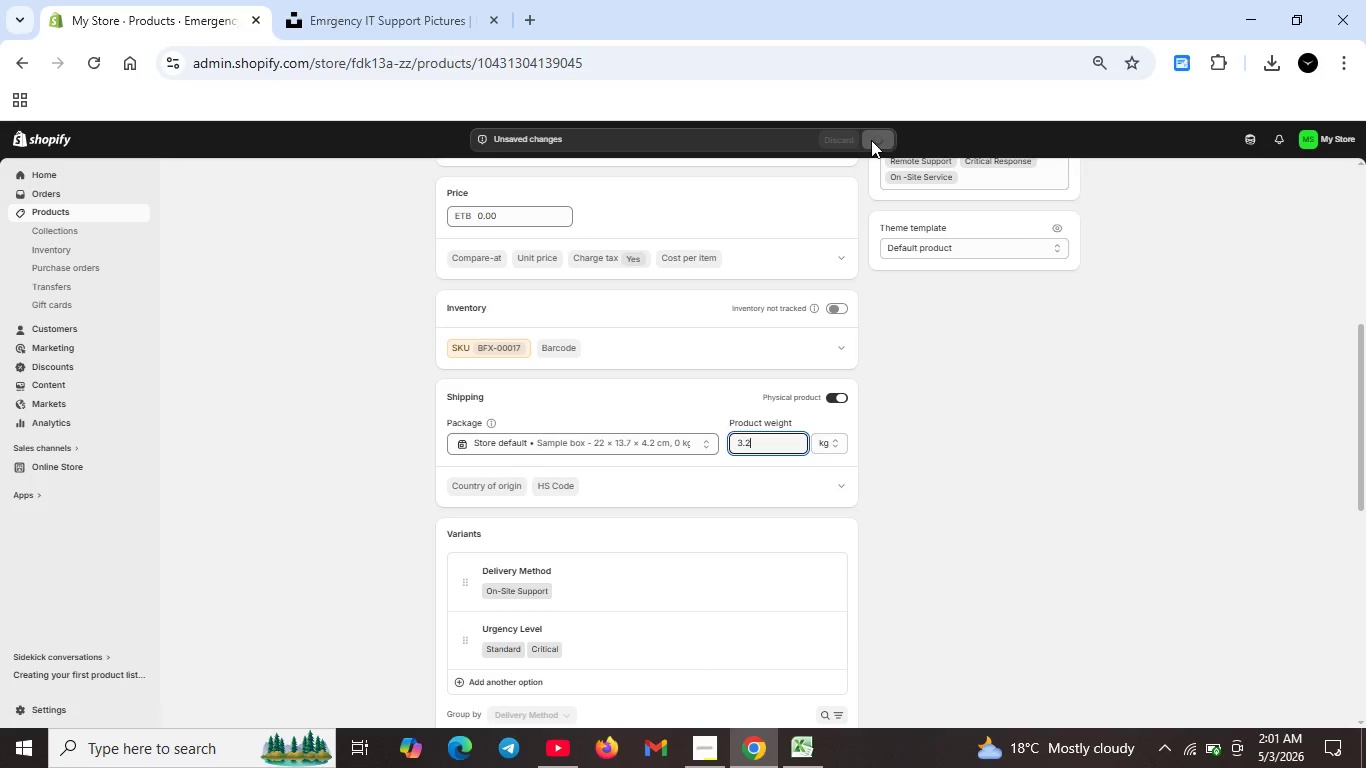 
scroll: coordinate [697, 614], scroll_direction: up, amount: 8.0
 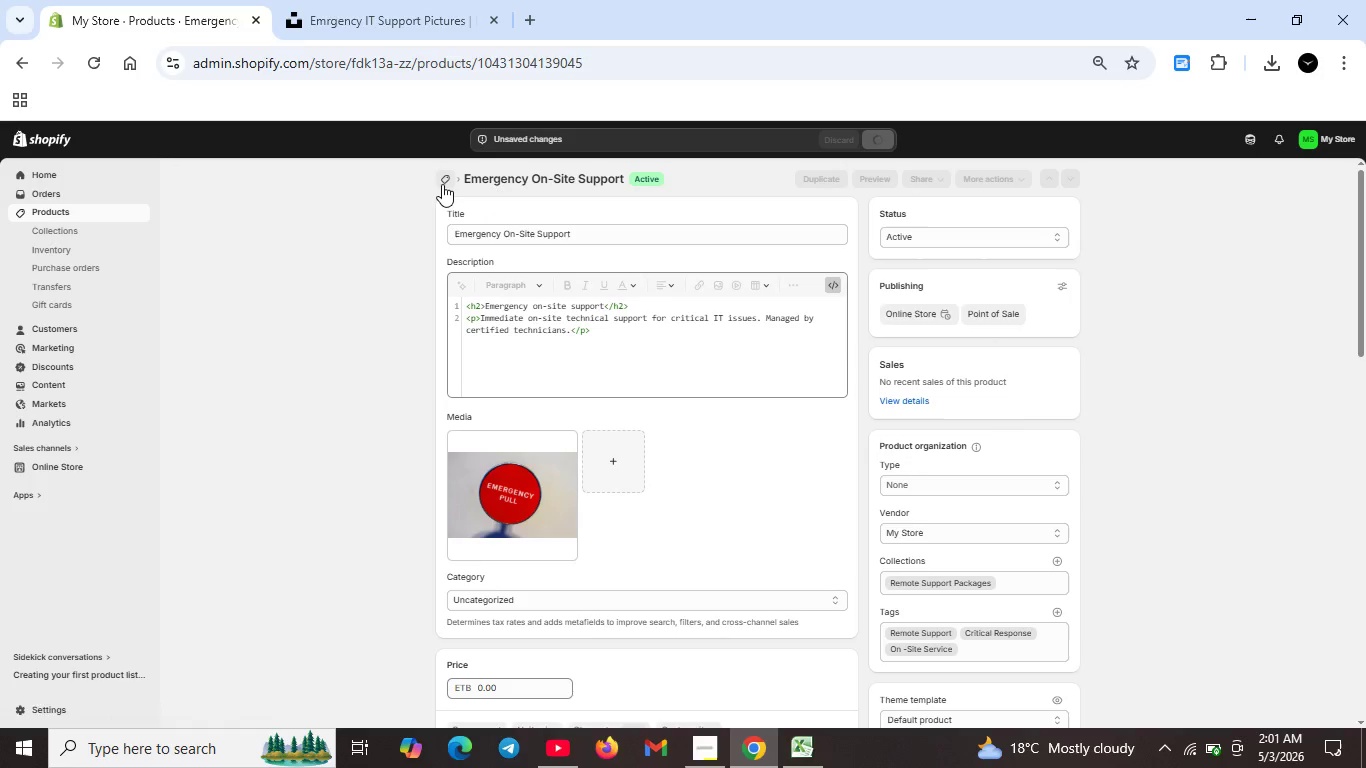 
left_click([442, 183])
 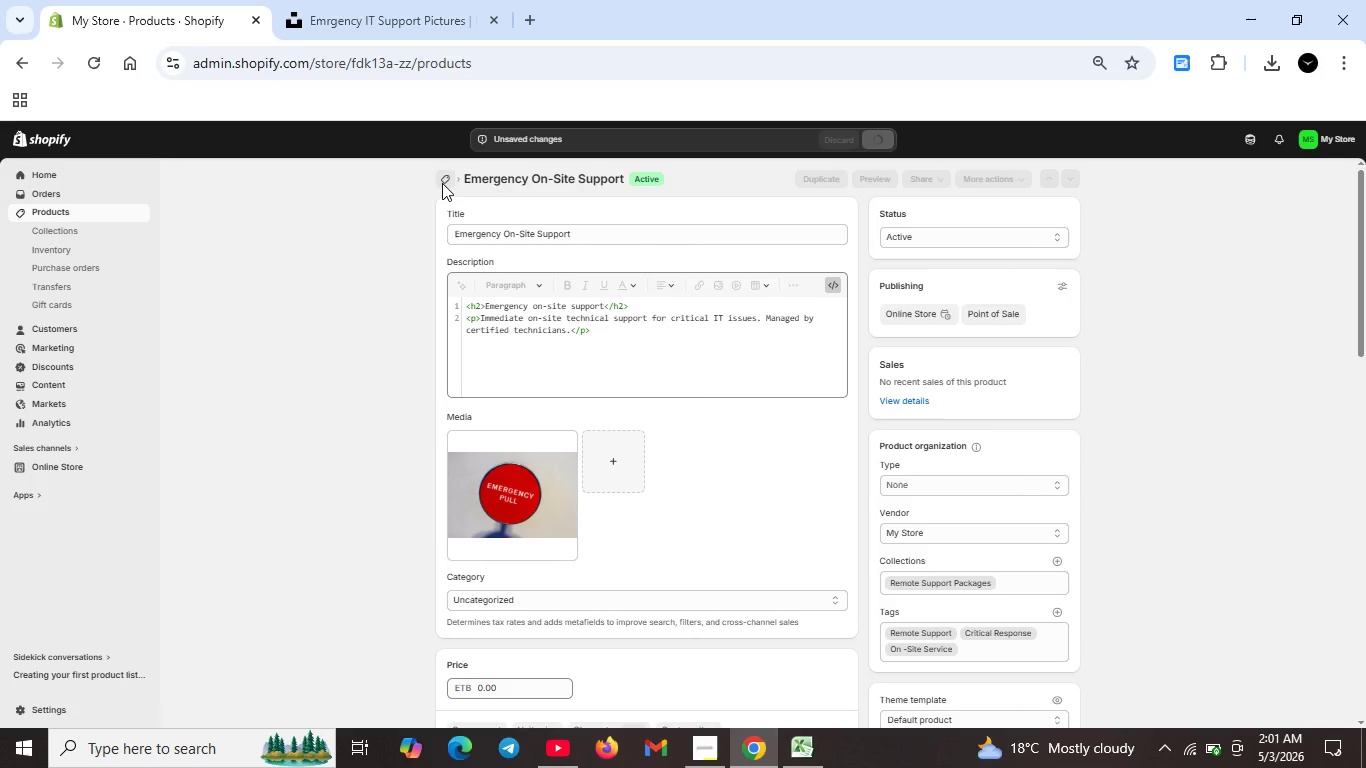 
wait(8.27)
 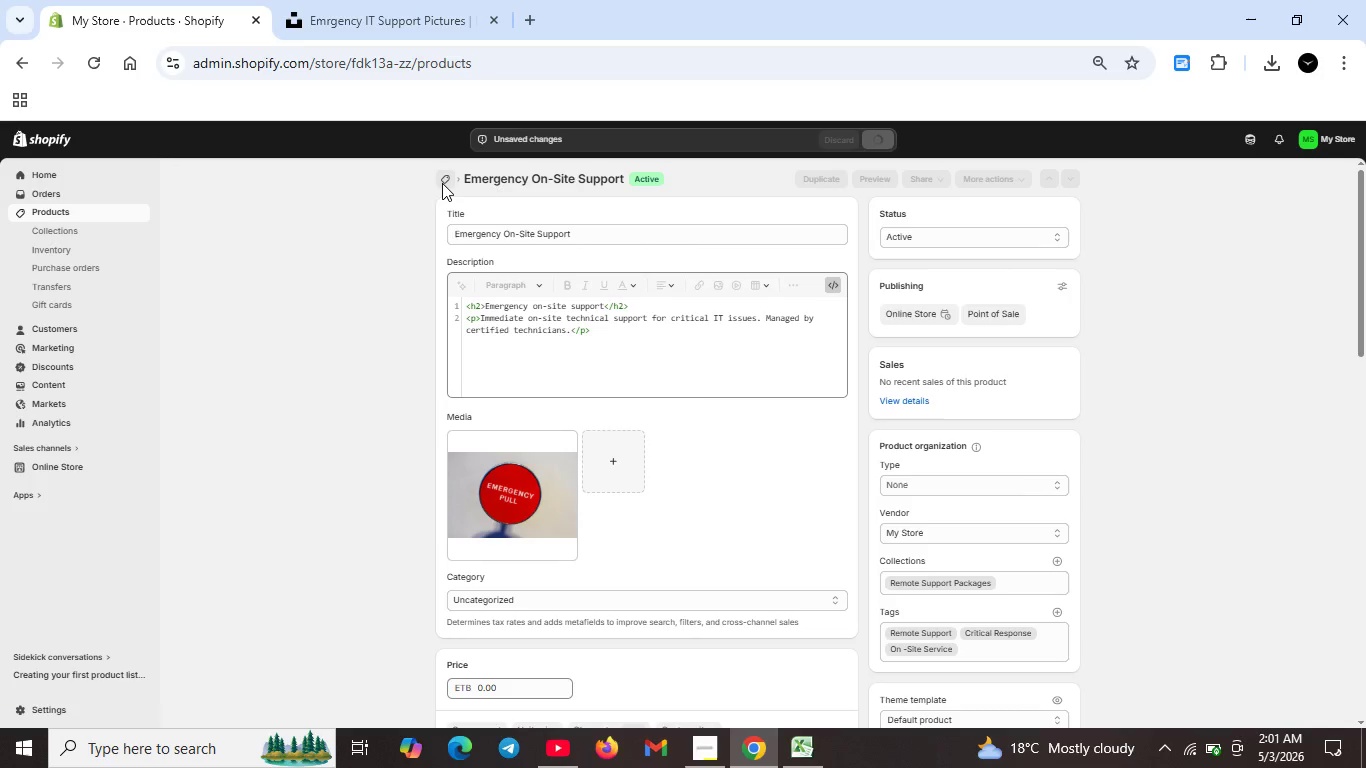 
mouse_move([1152, 757])
 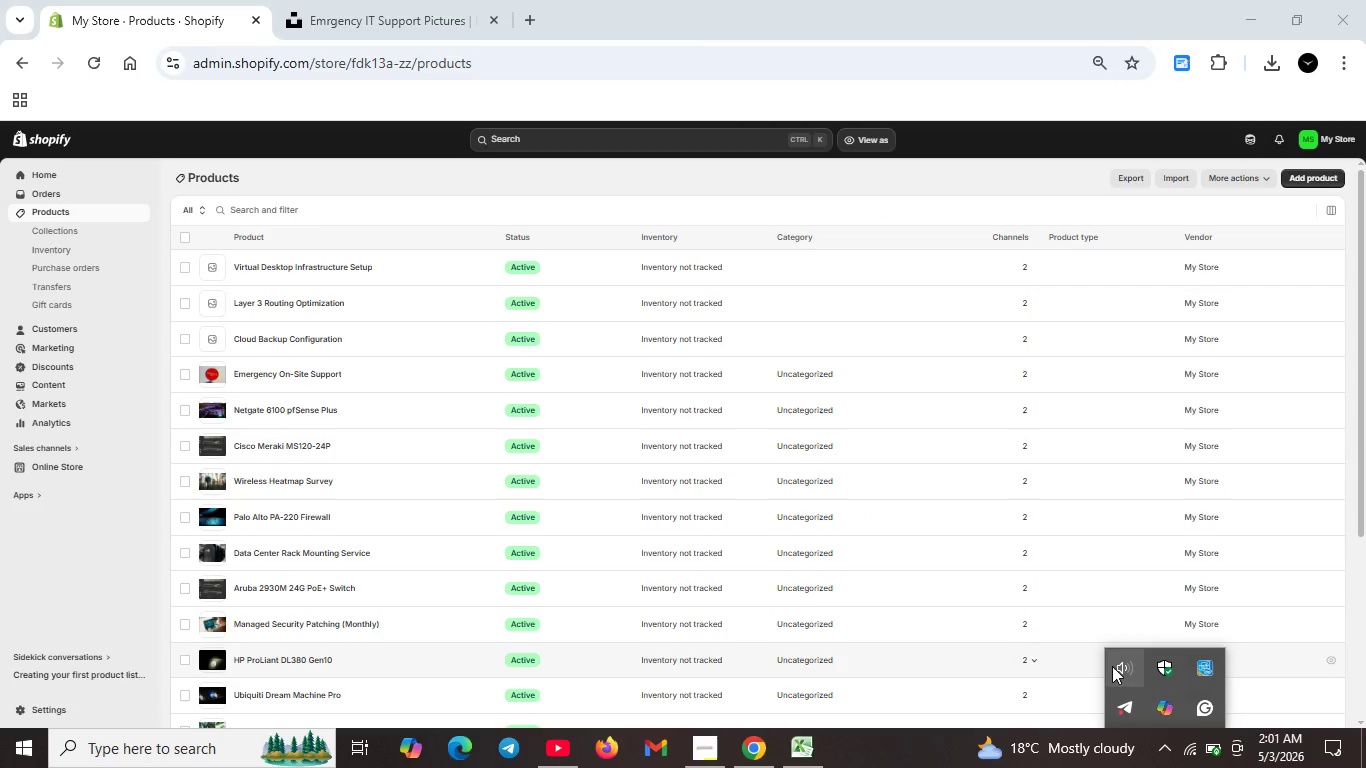 
left_click([1112, 666])
 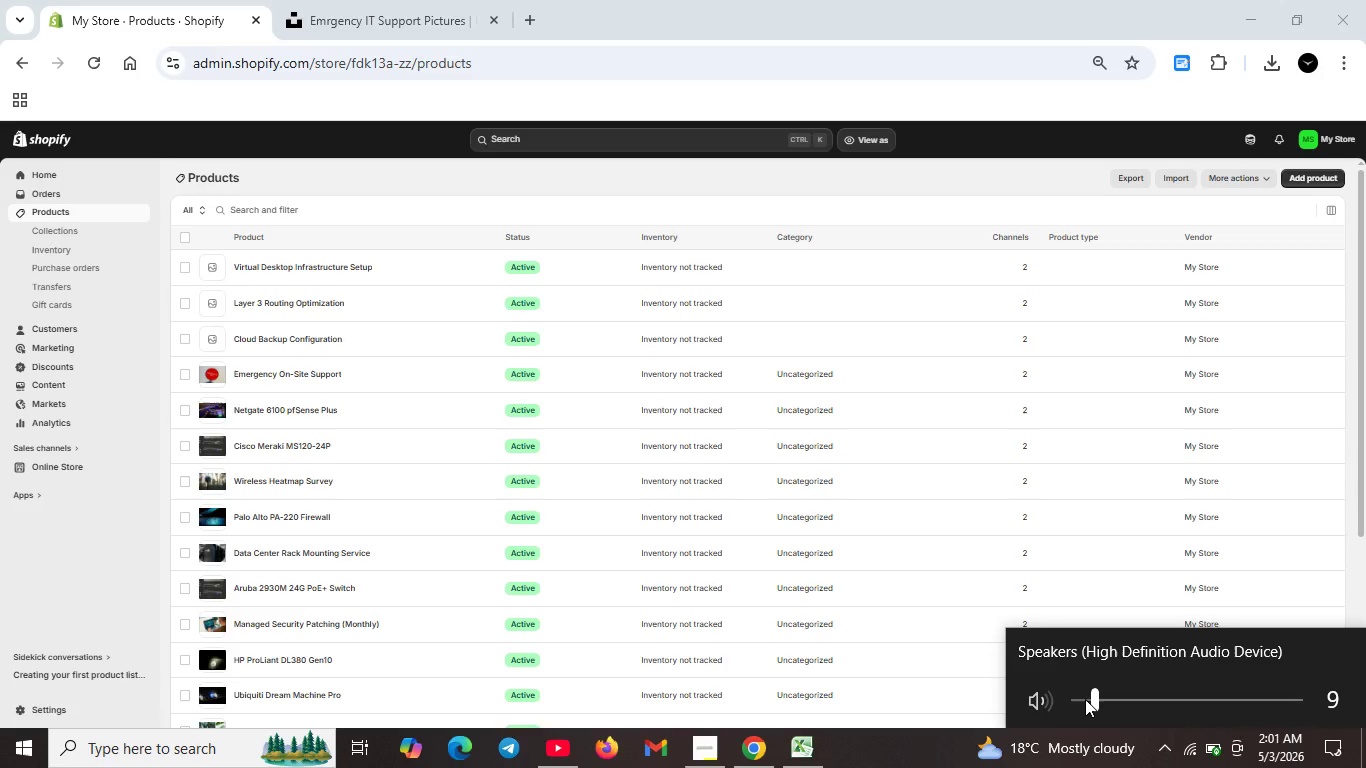 
left_click([1085, 699])
 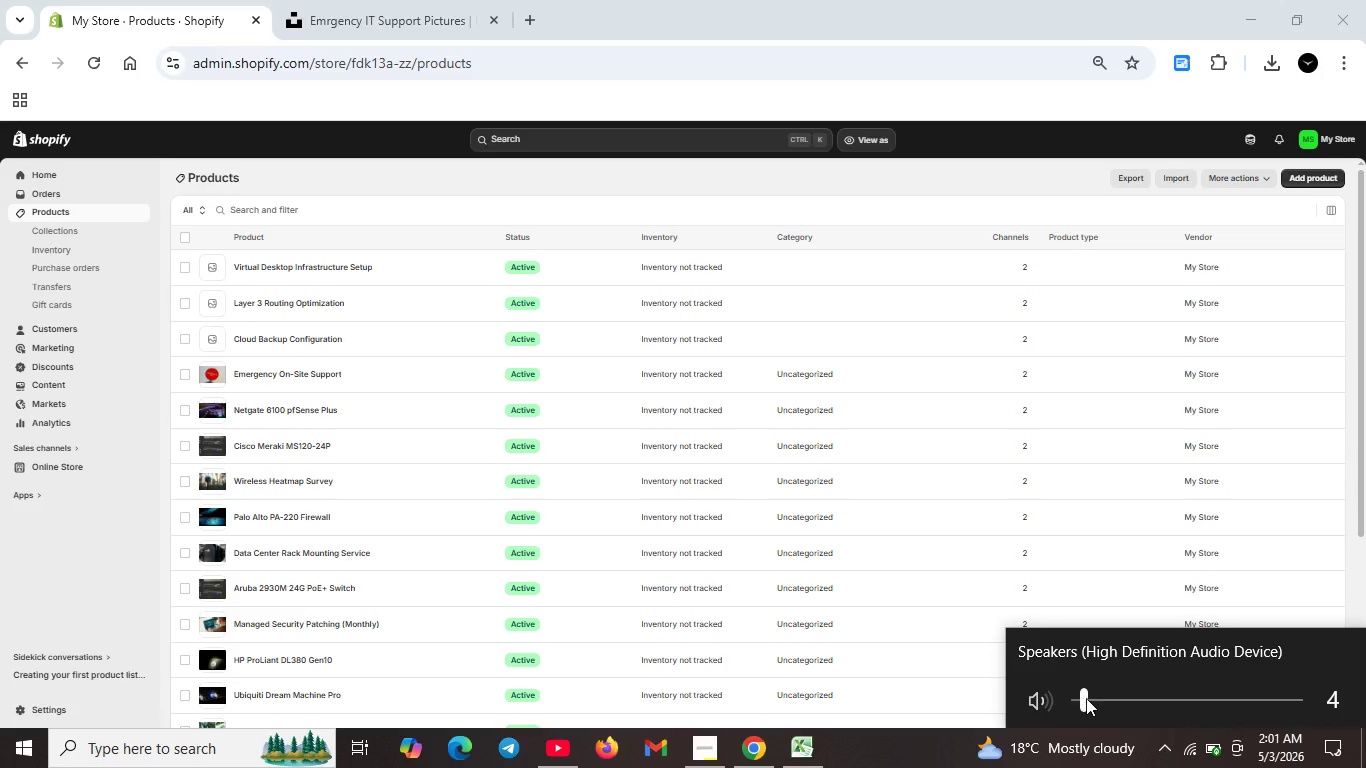 
left_click([1086, 698])
 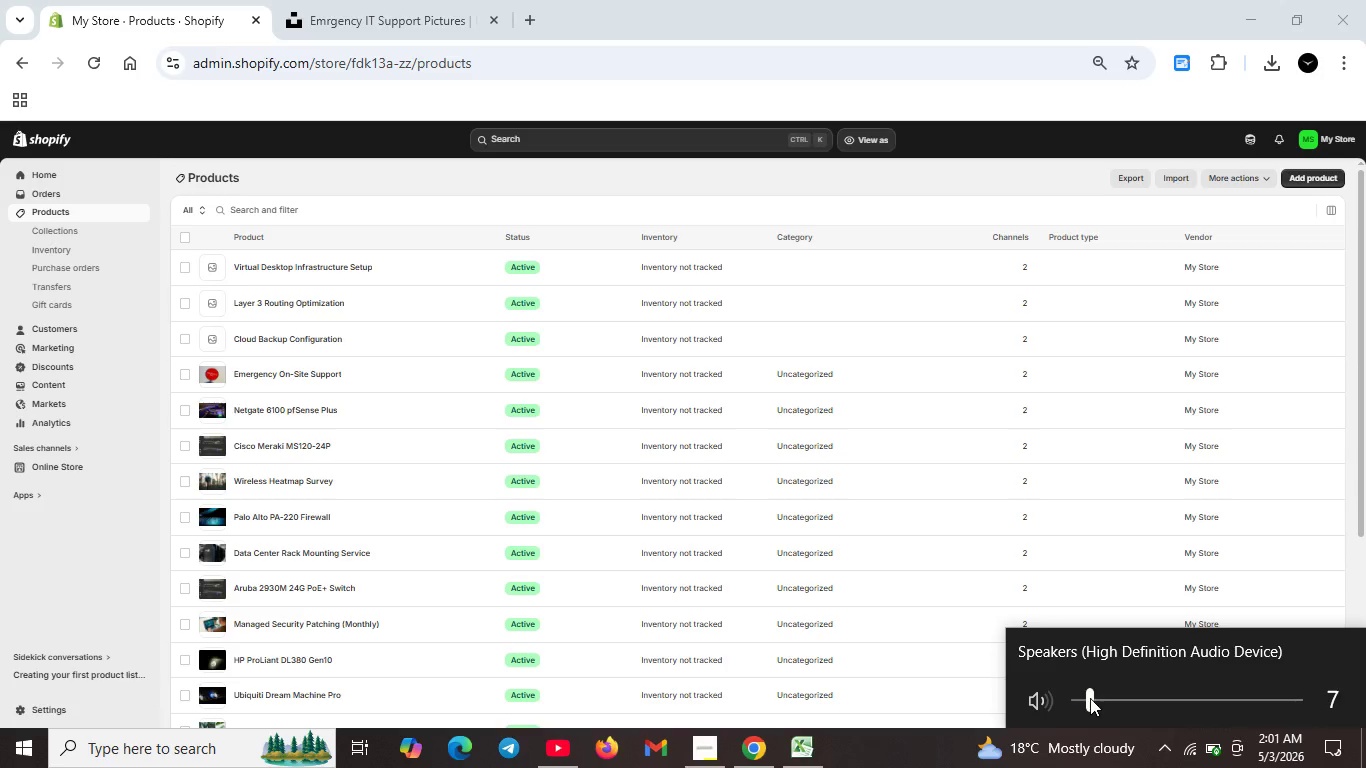 
left_click([1090, 698])
 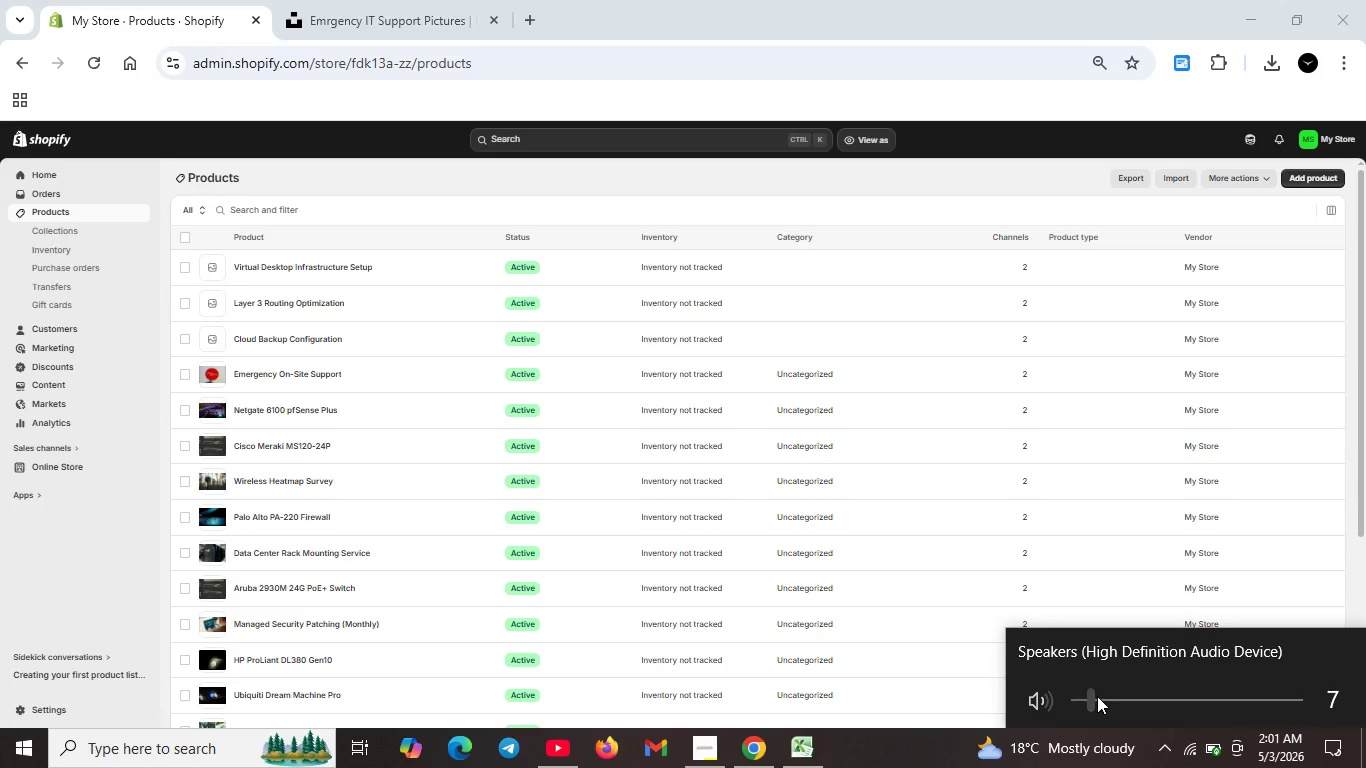 
left_click([1097, 696])
 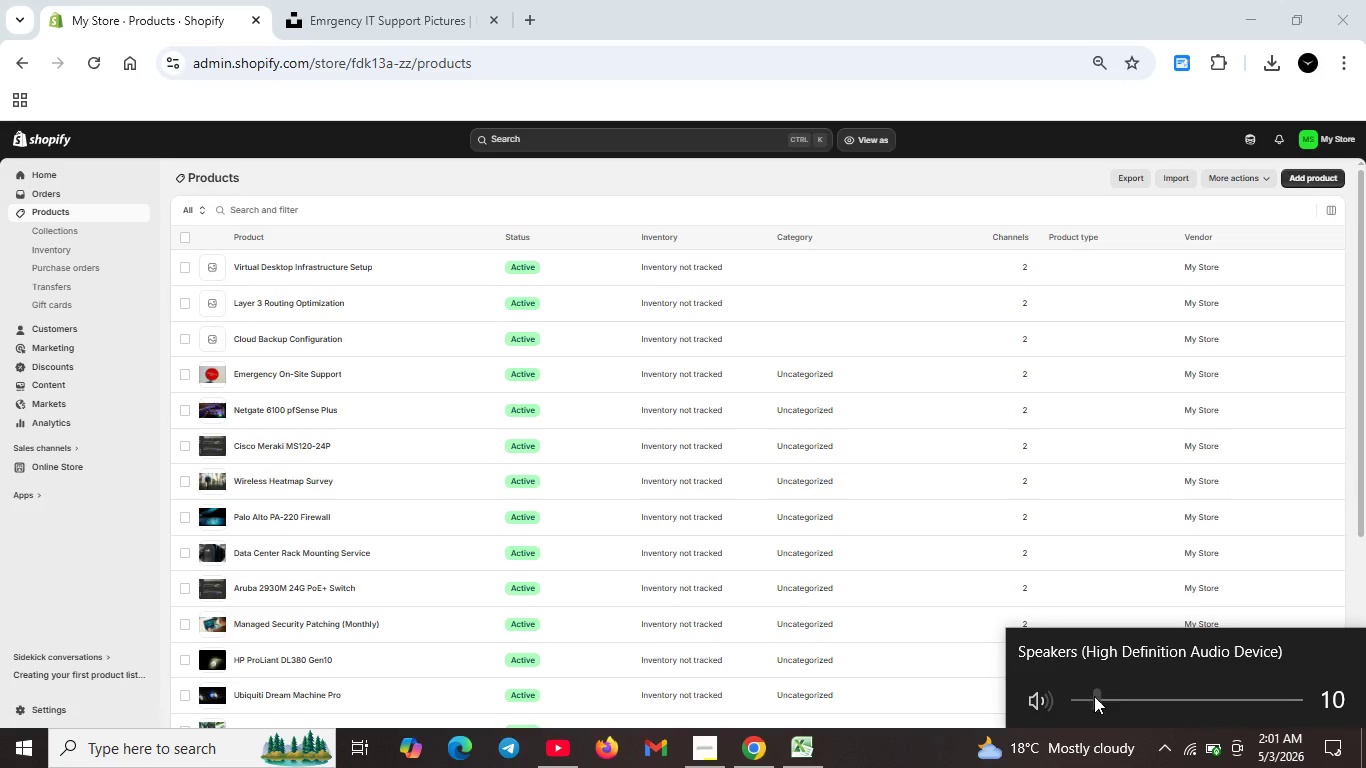 
left_click([1094, 696])
 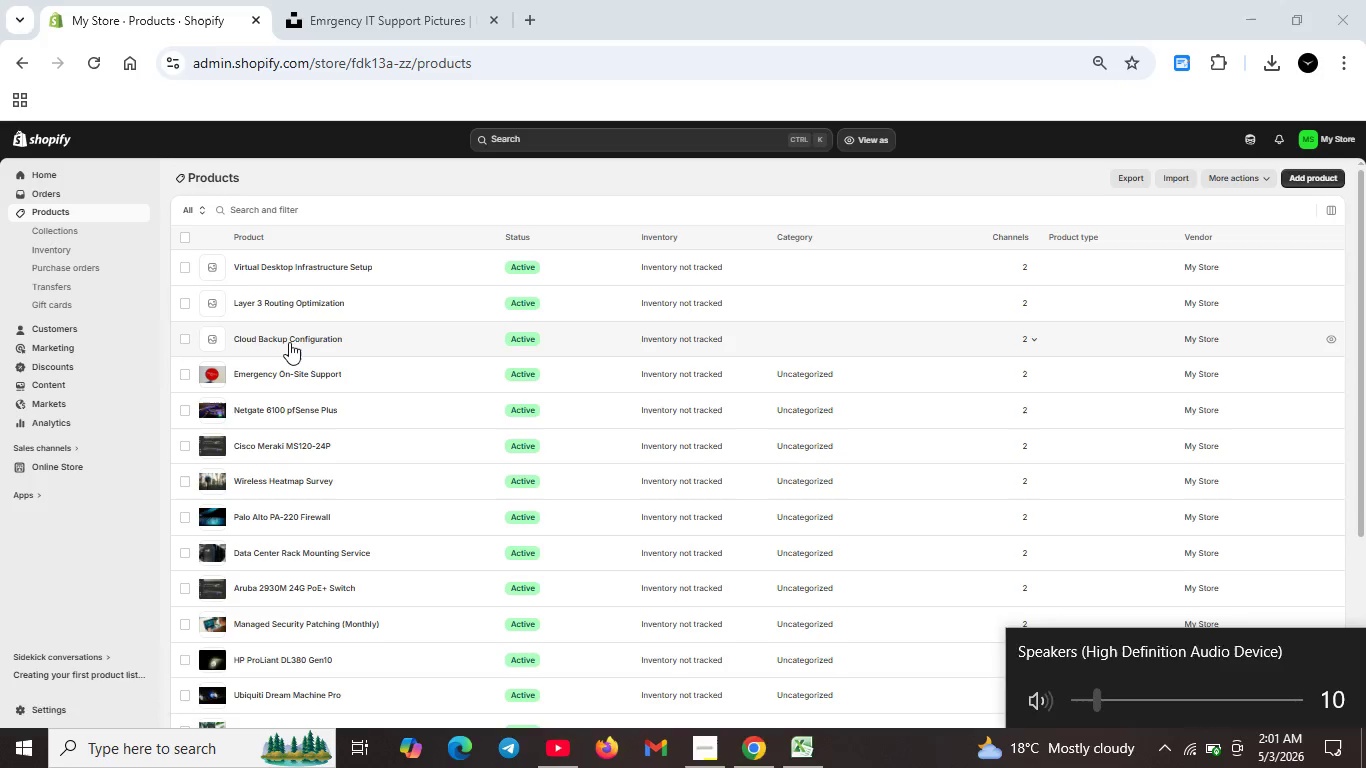 
double_click([289, 342])
 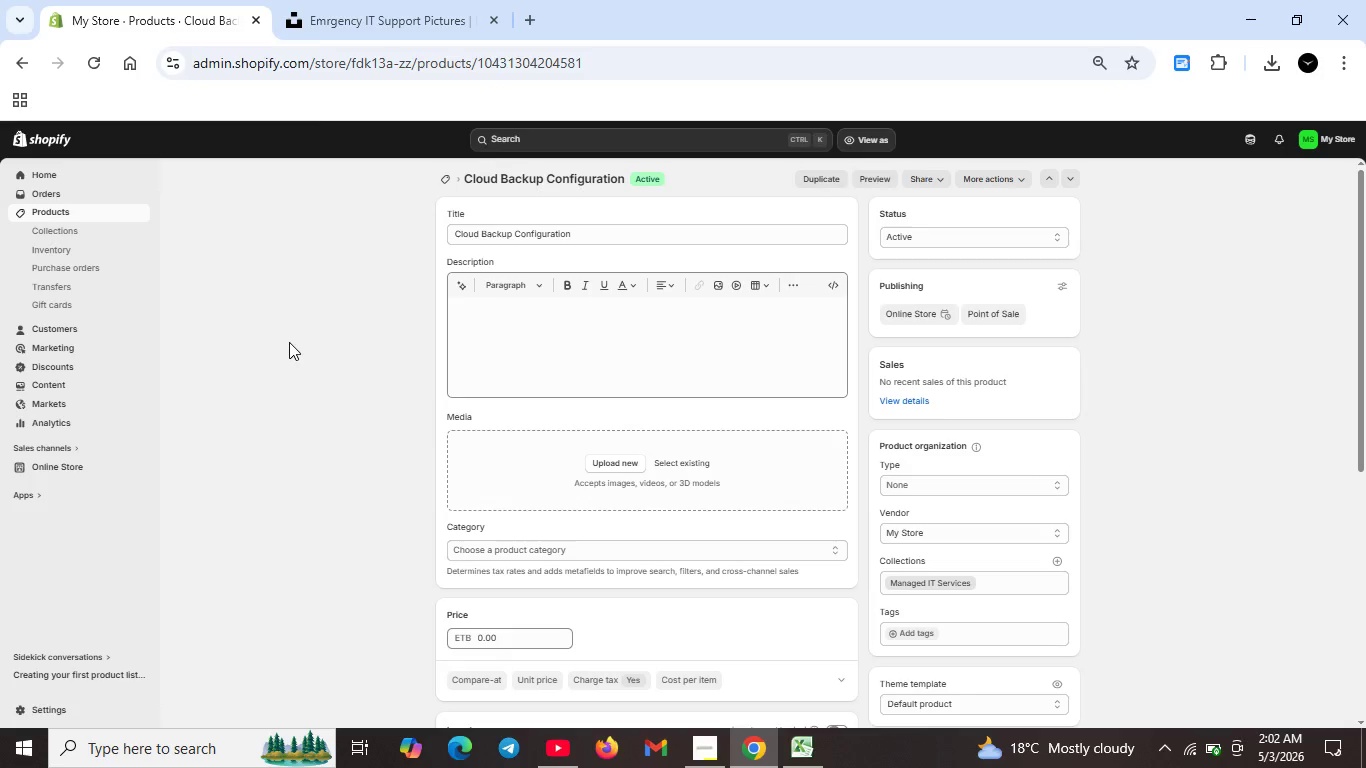 
wait(11.36)
 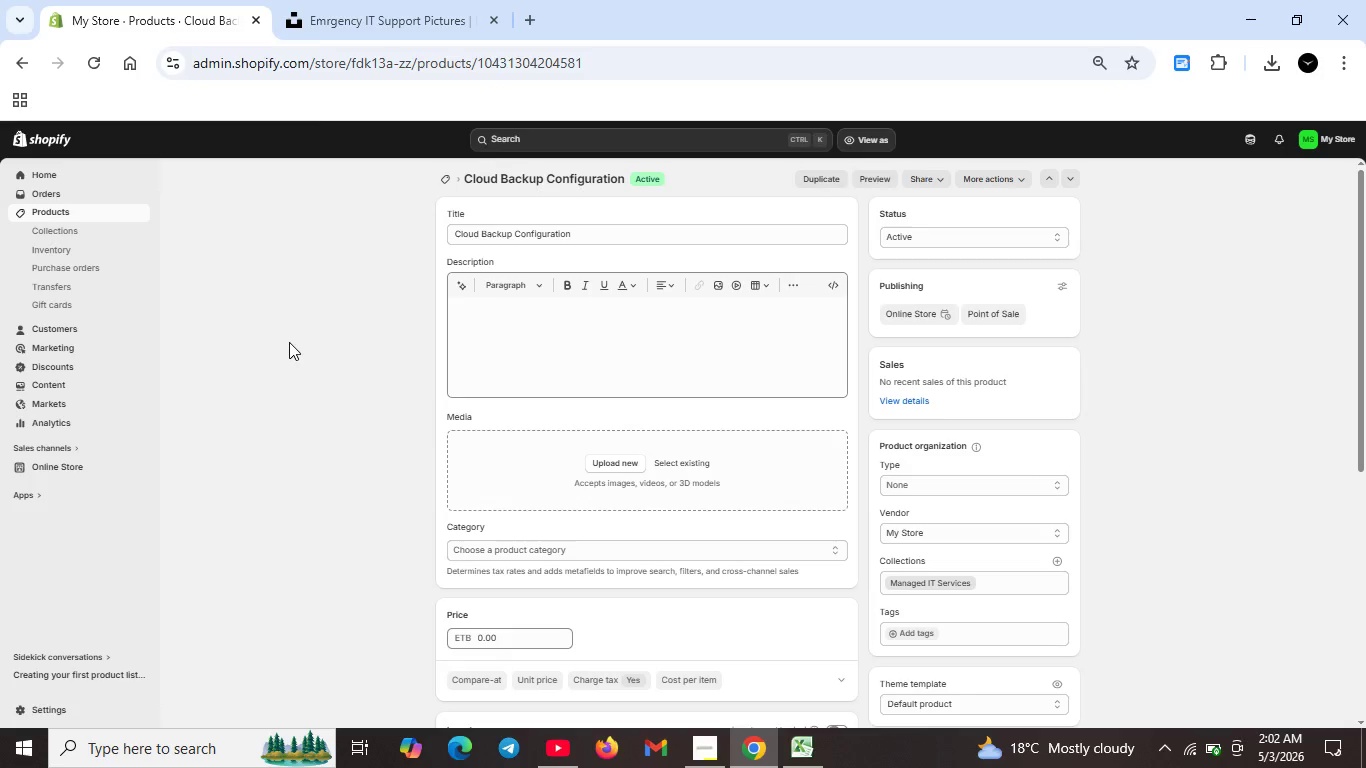 
left_click([500, 305])
 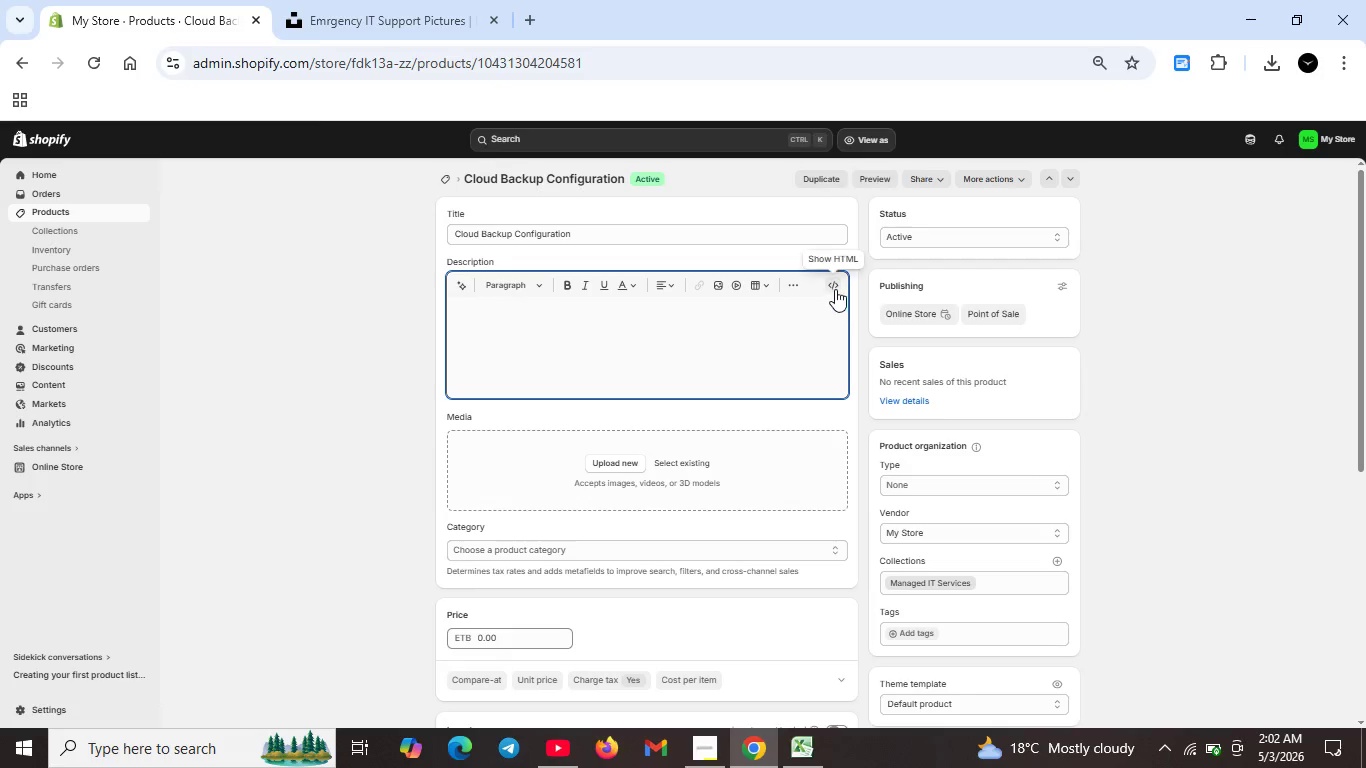 
left_click([835, 289])
 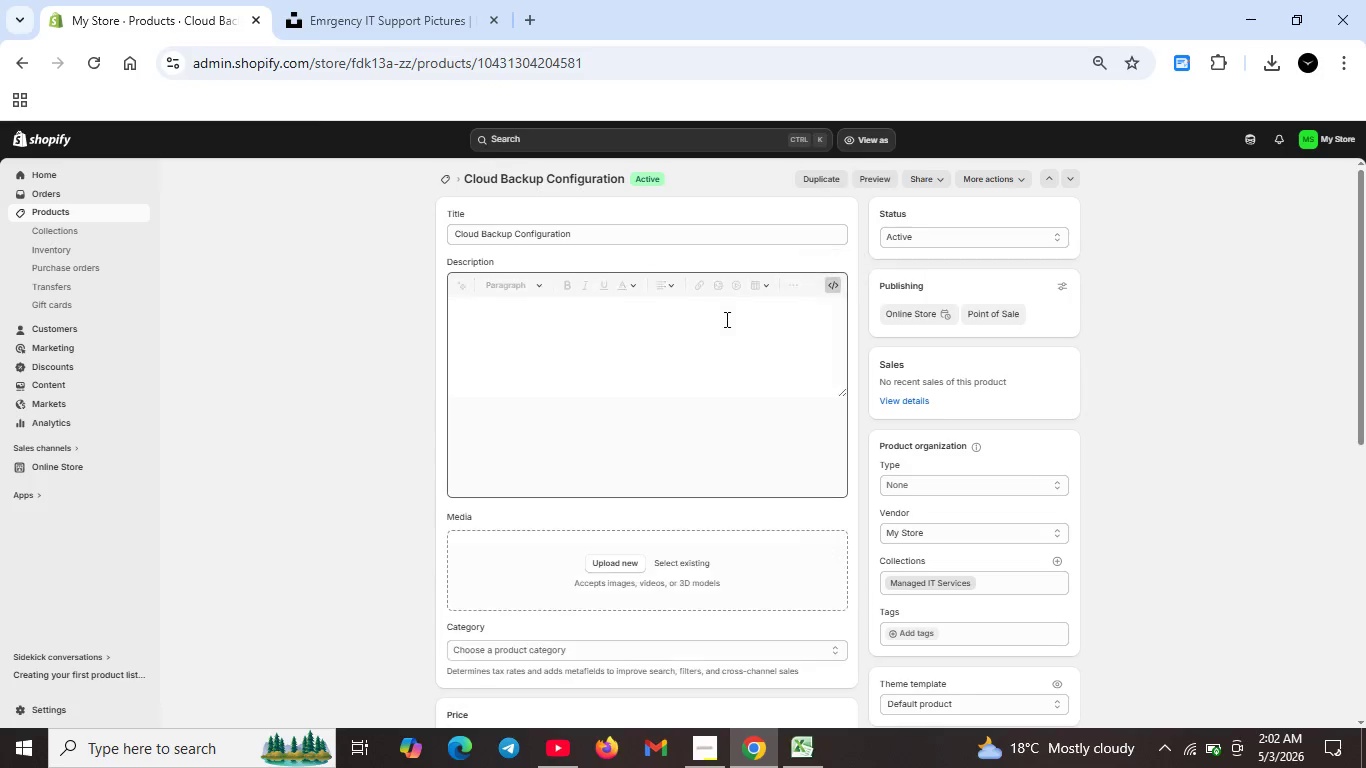 
left_click([725, 319])
 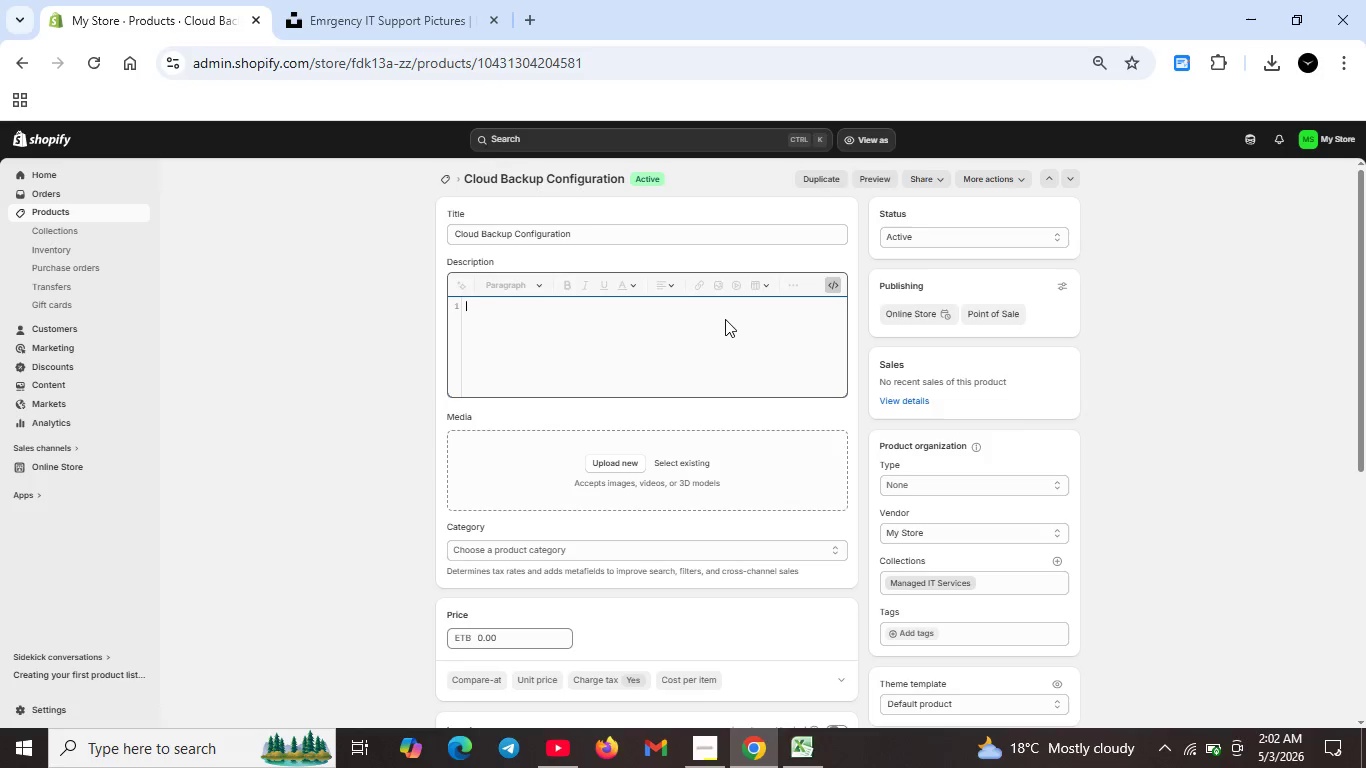 
type(<h2>Cloud Backup Configru)
 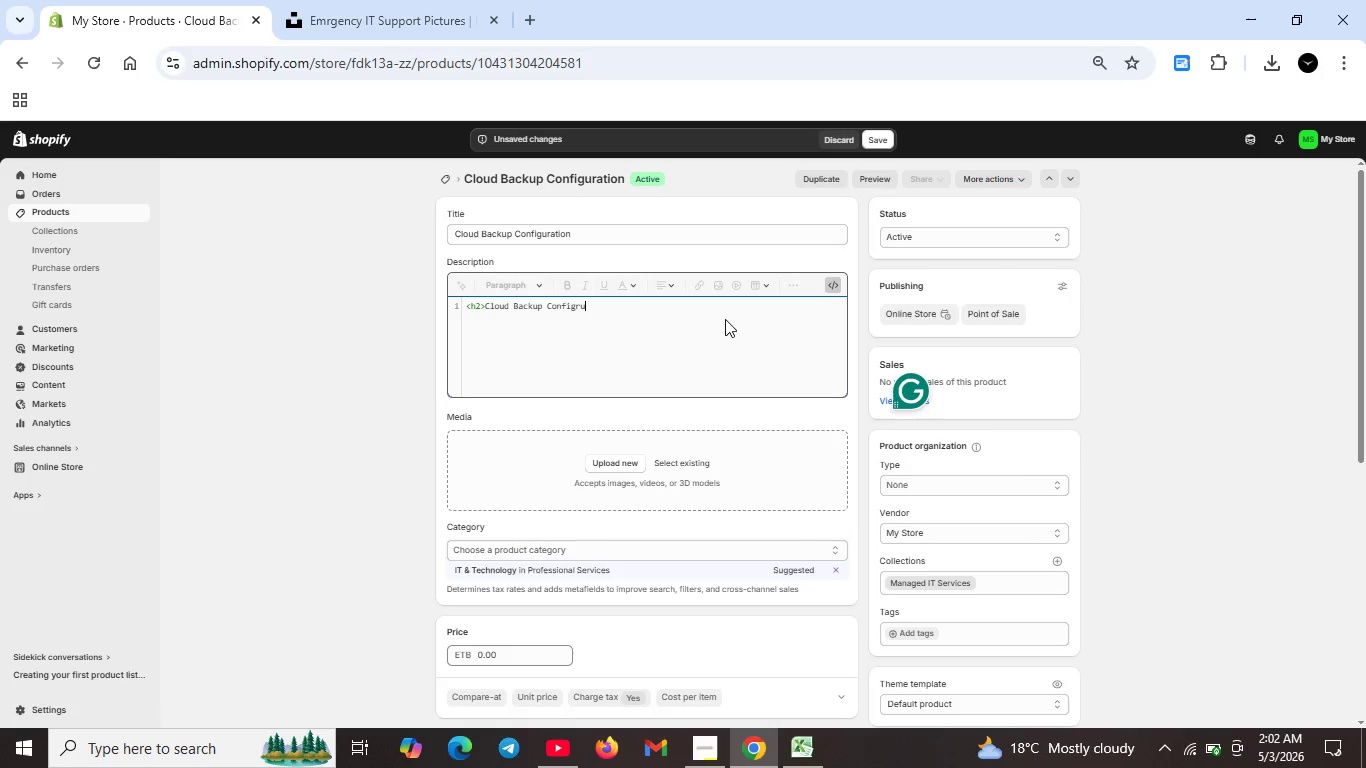 
key(Backspace)
key(Backspace)
key(Backspace)
type(uration</h2>)
 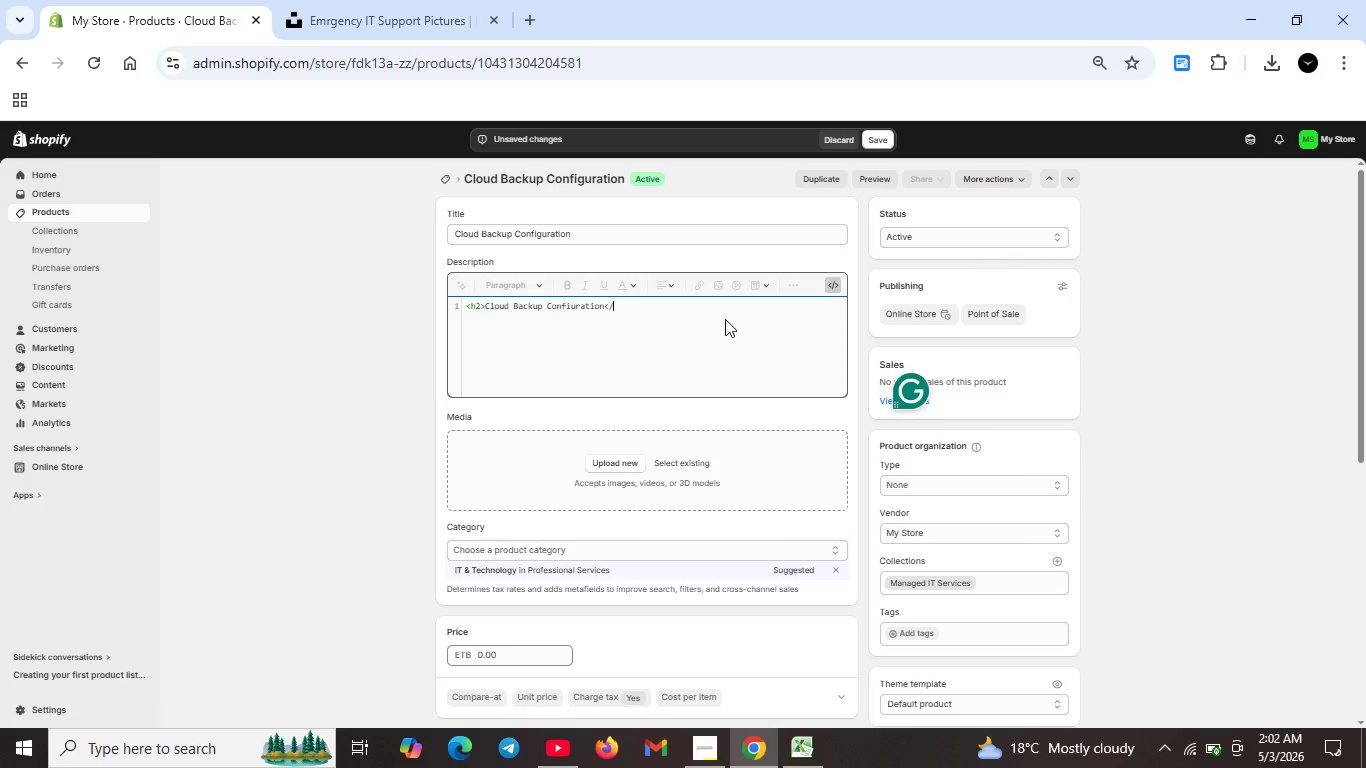 
left_click([585, 308])
 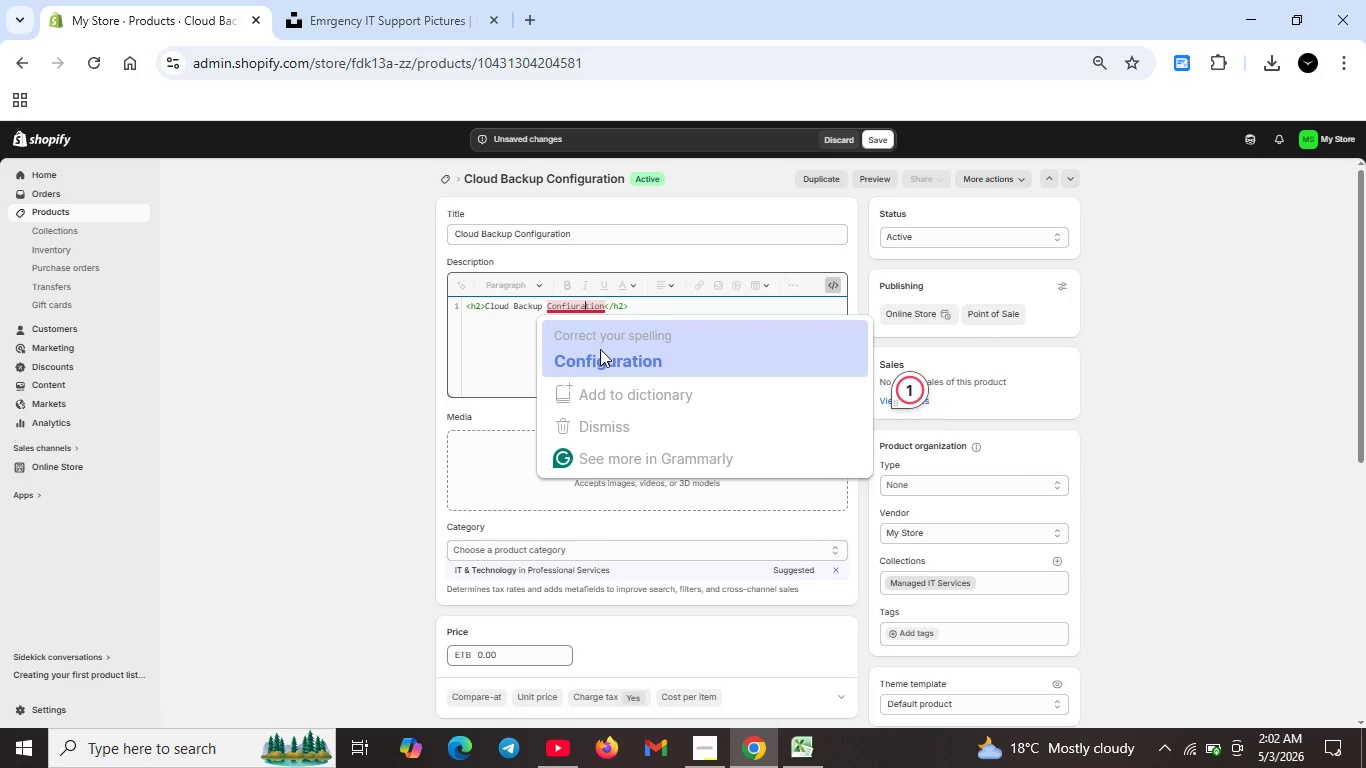 
left_click([604, 352])
 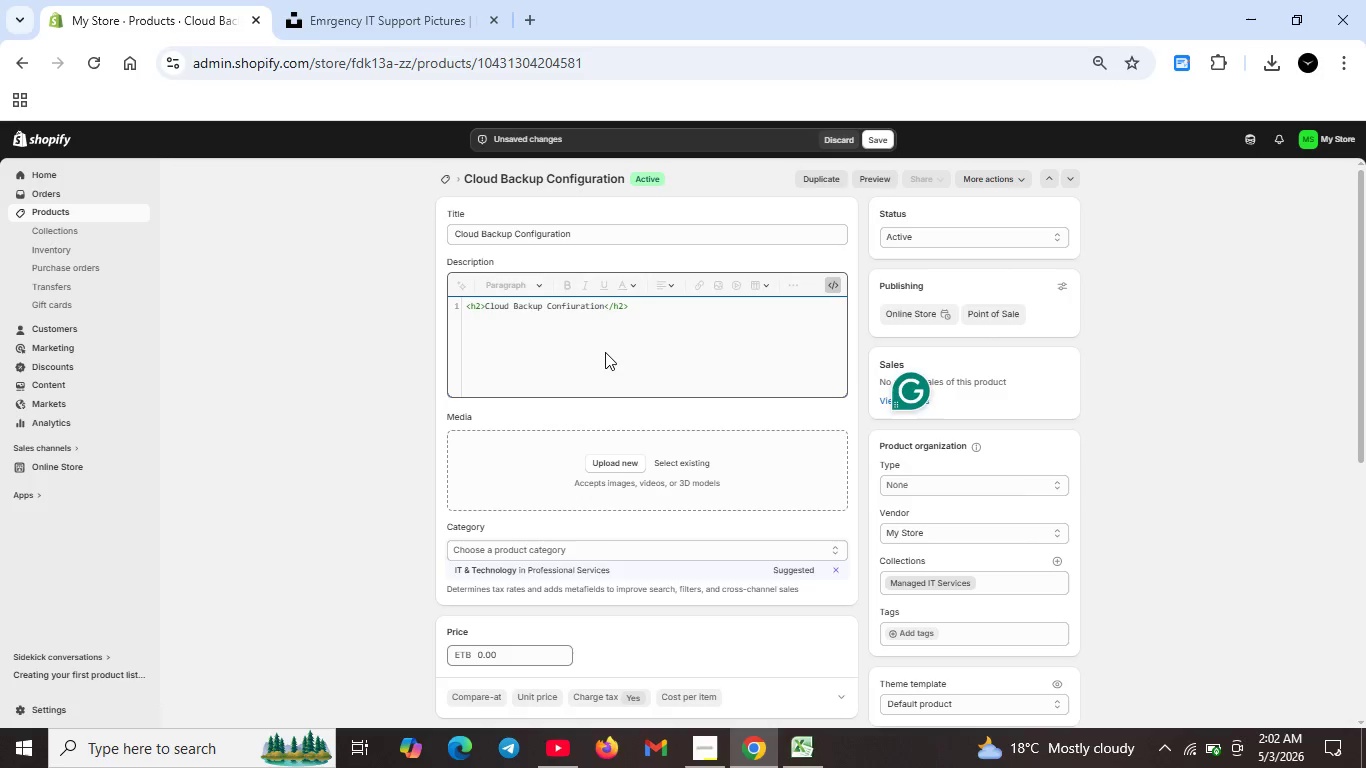 
key(Unknown)
 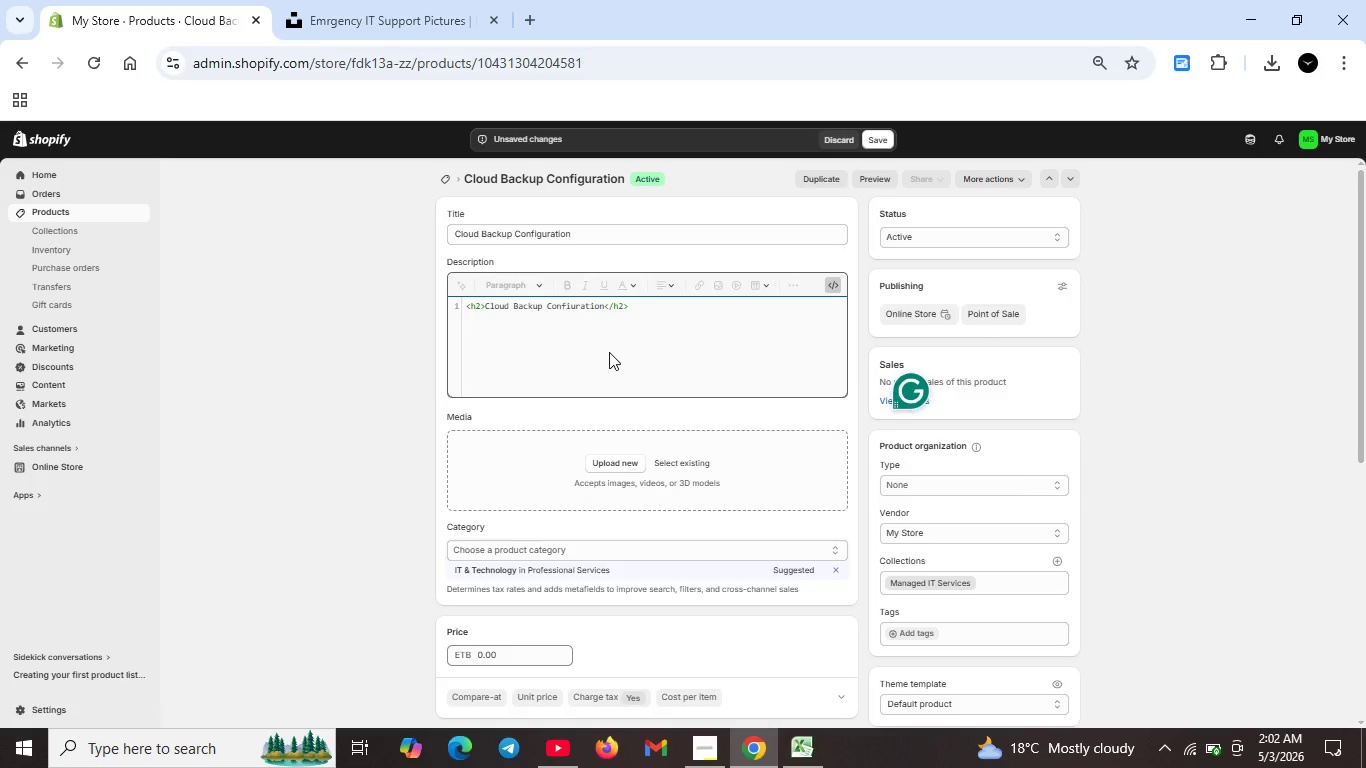 
key(Unknown)
 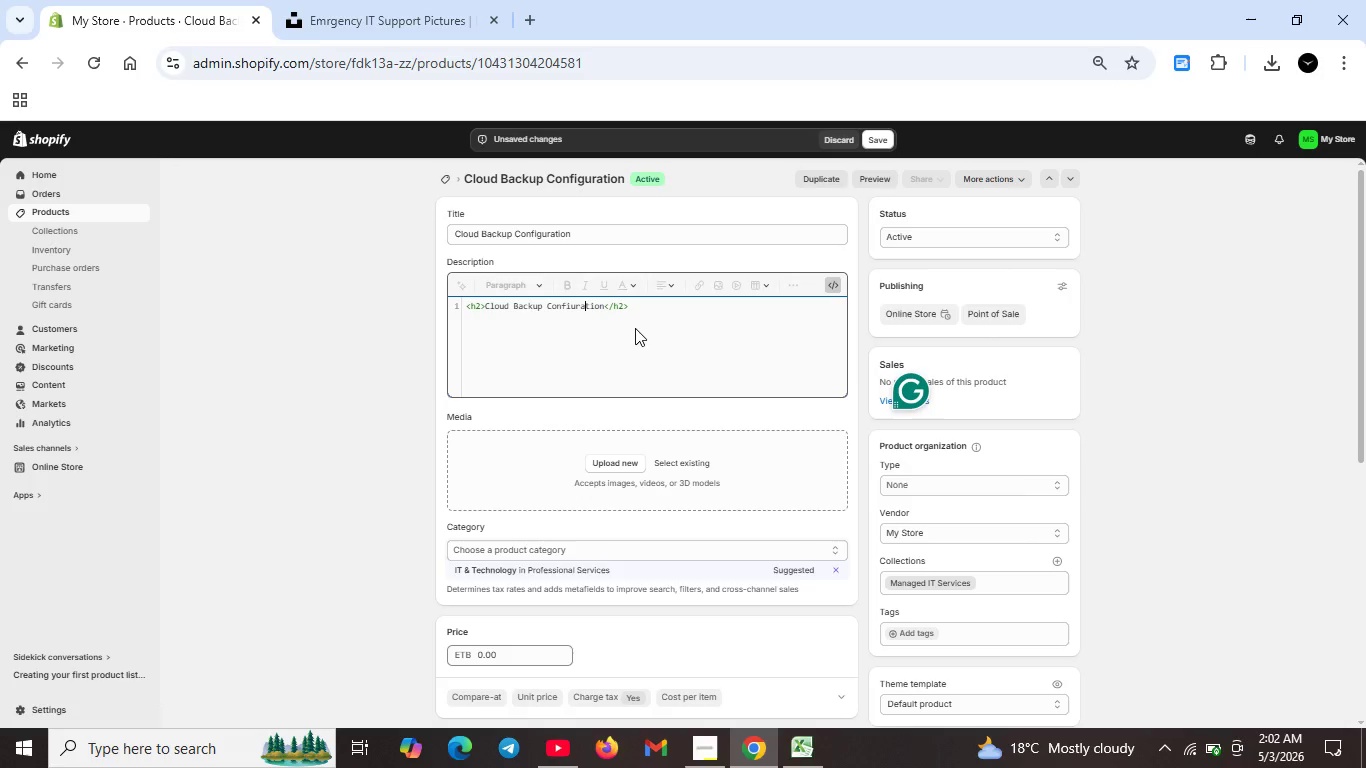 
key(Unknown)
 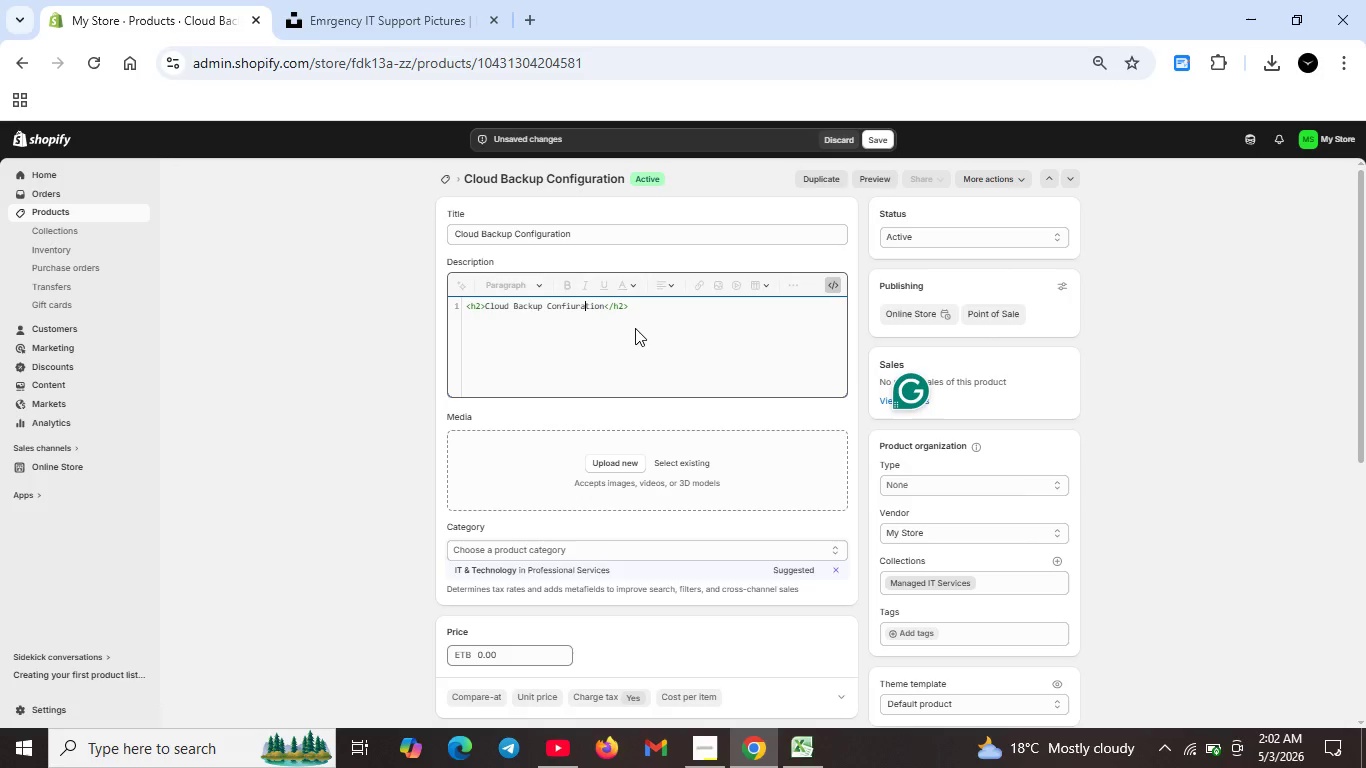 
key(Unknown)
 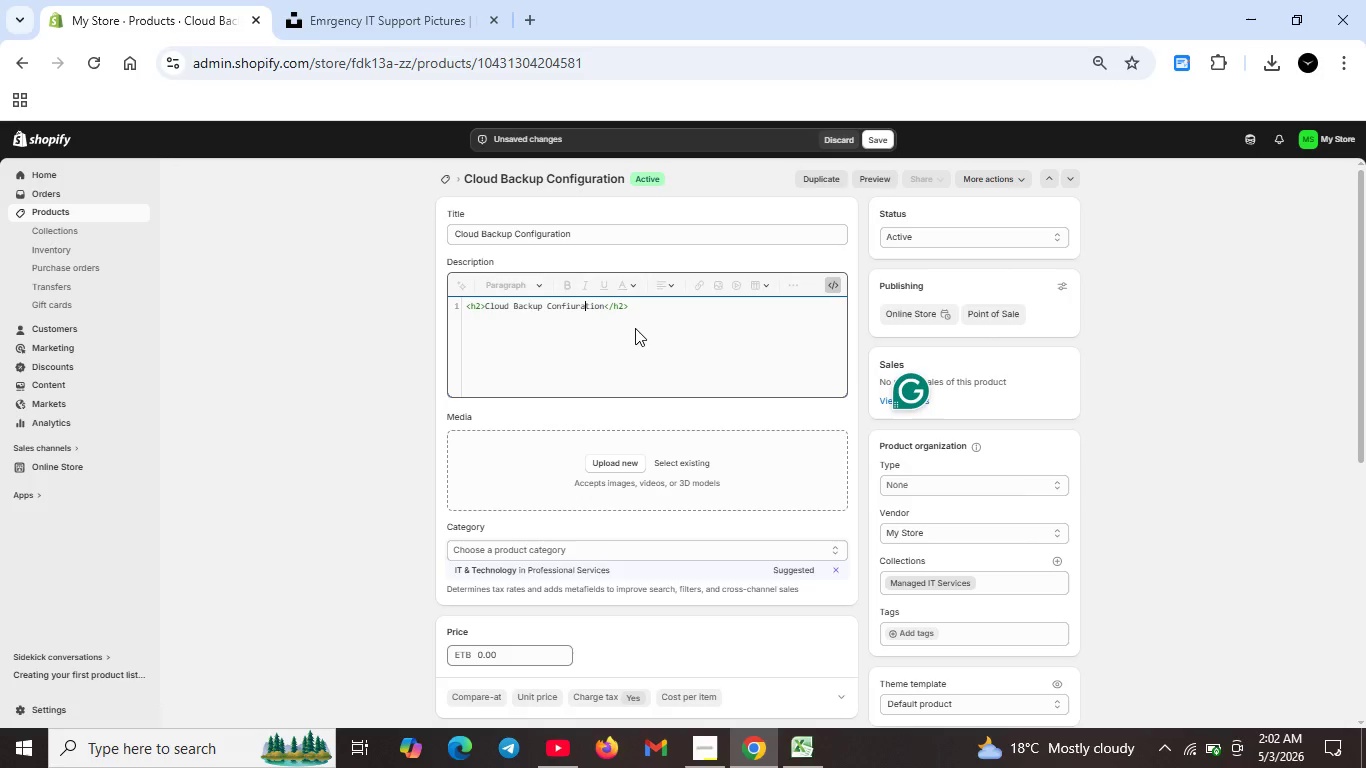 
key(Unknown)
 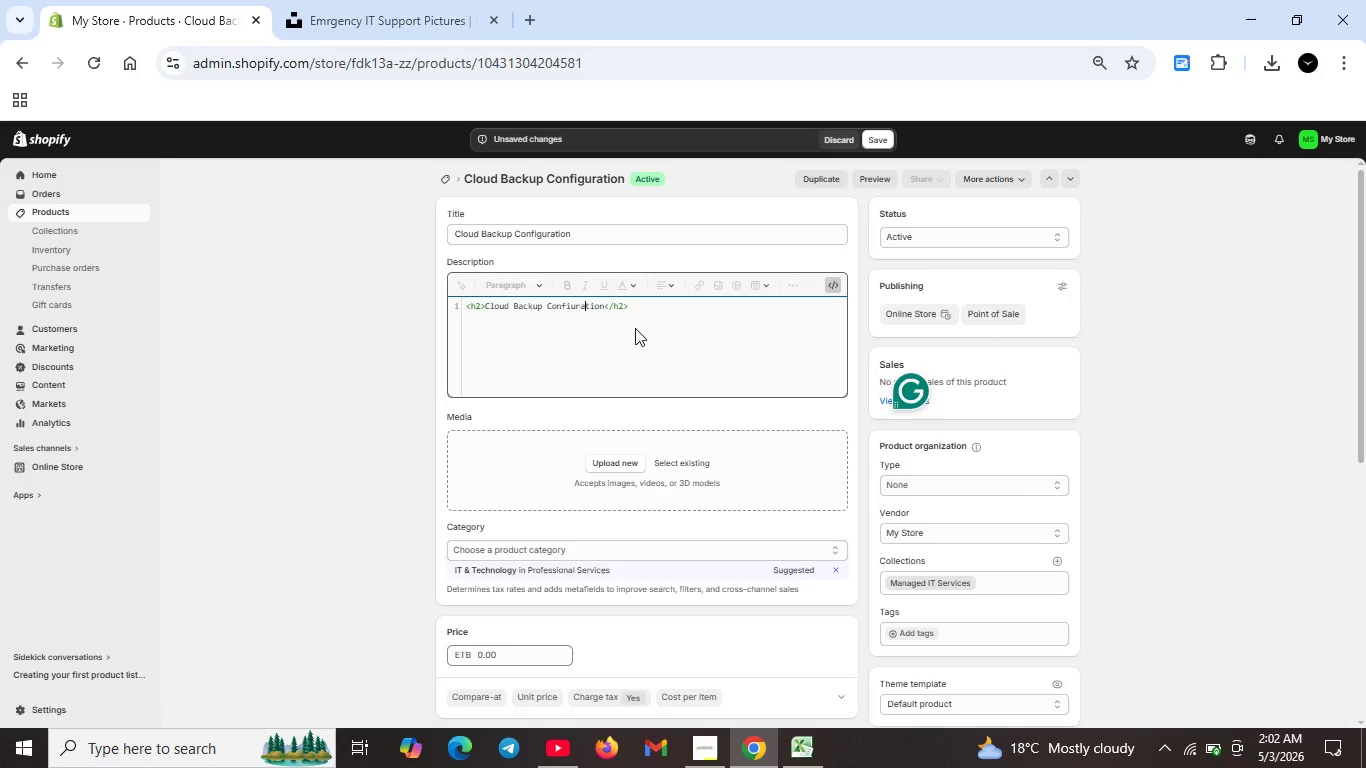 
key(Unknown)
 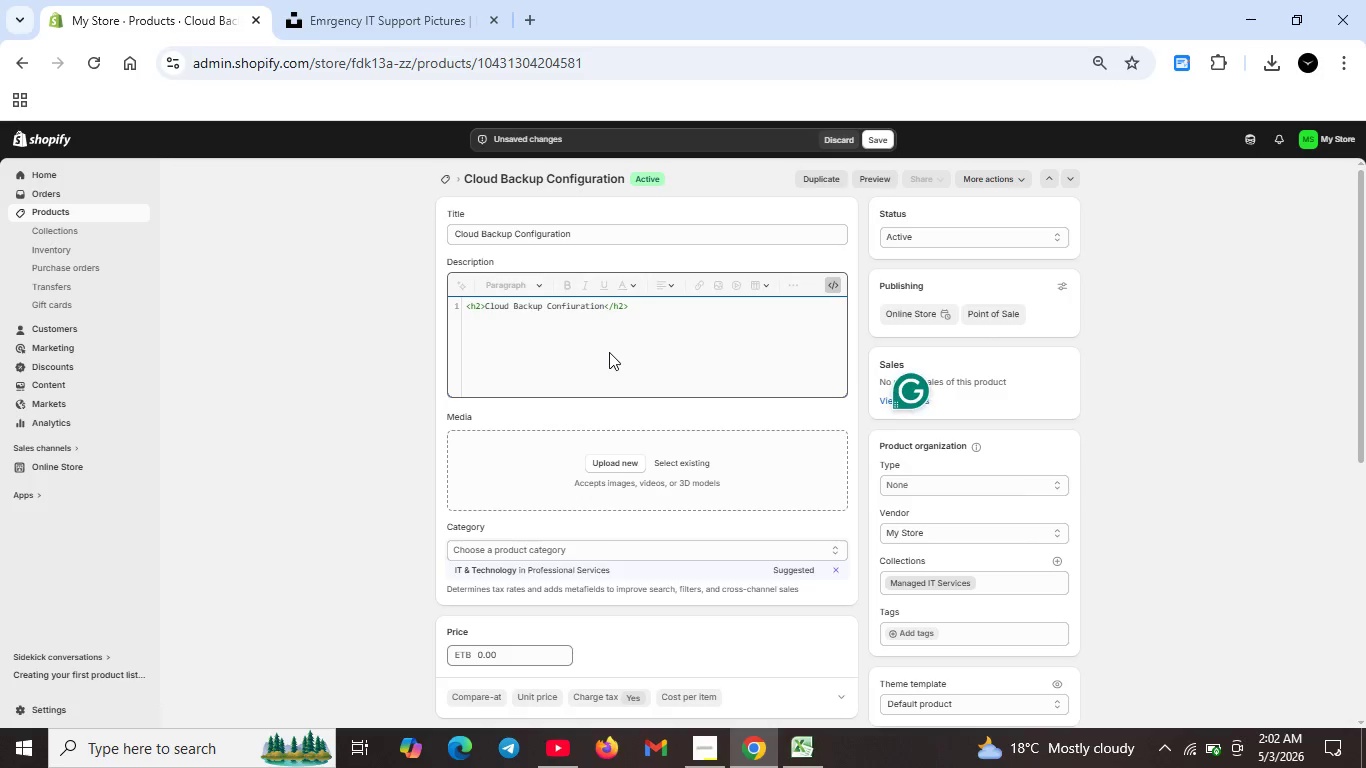 
left_click([640, 305])
 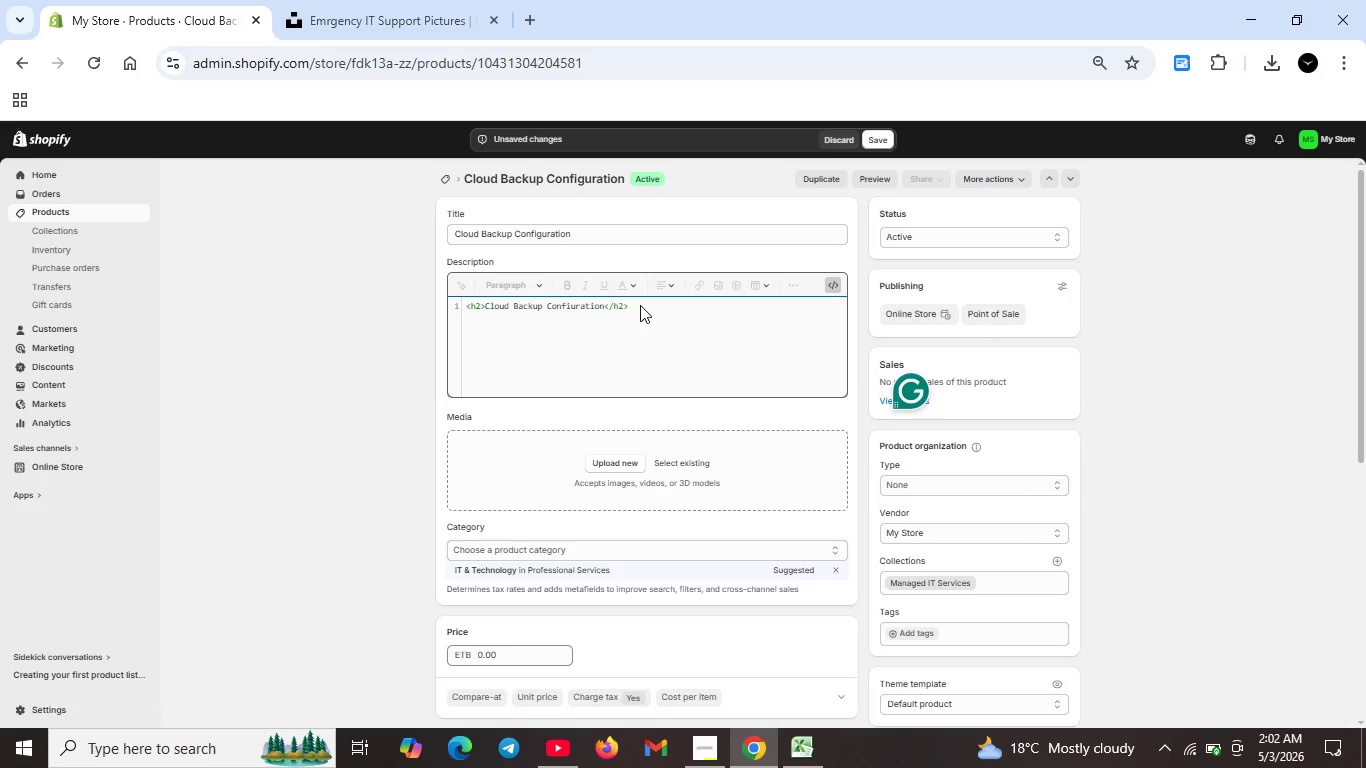 
left_click([640, 305])
 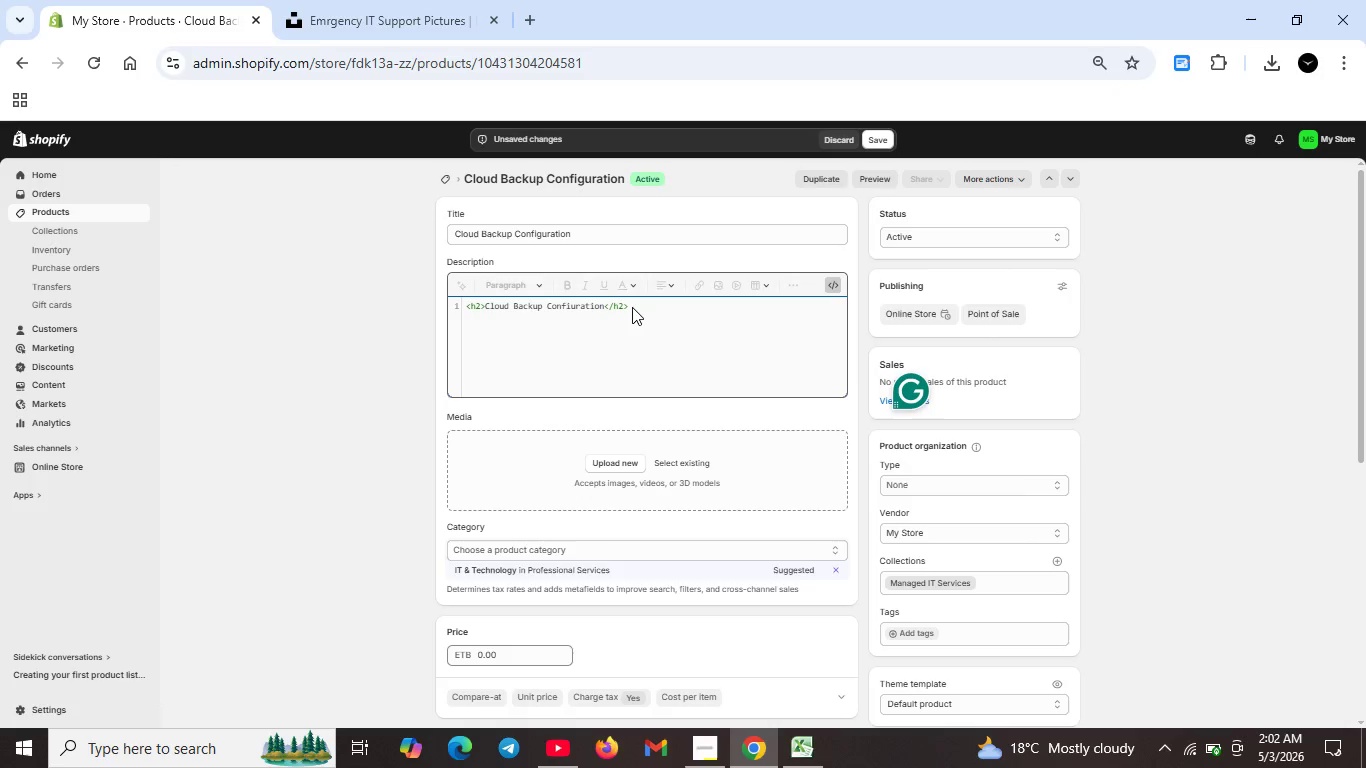 
left_click([632, 307])
 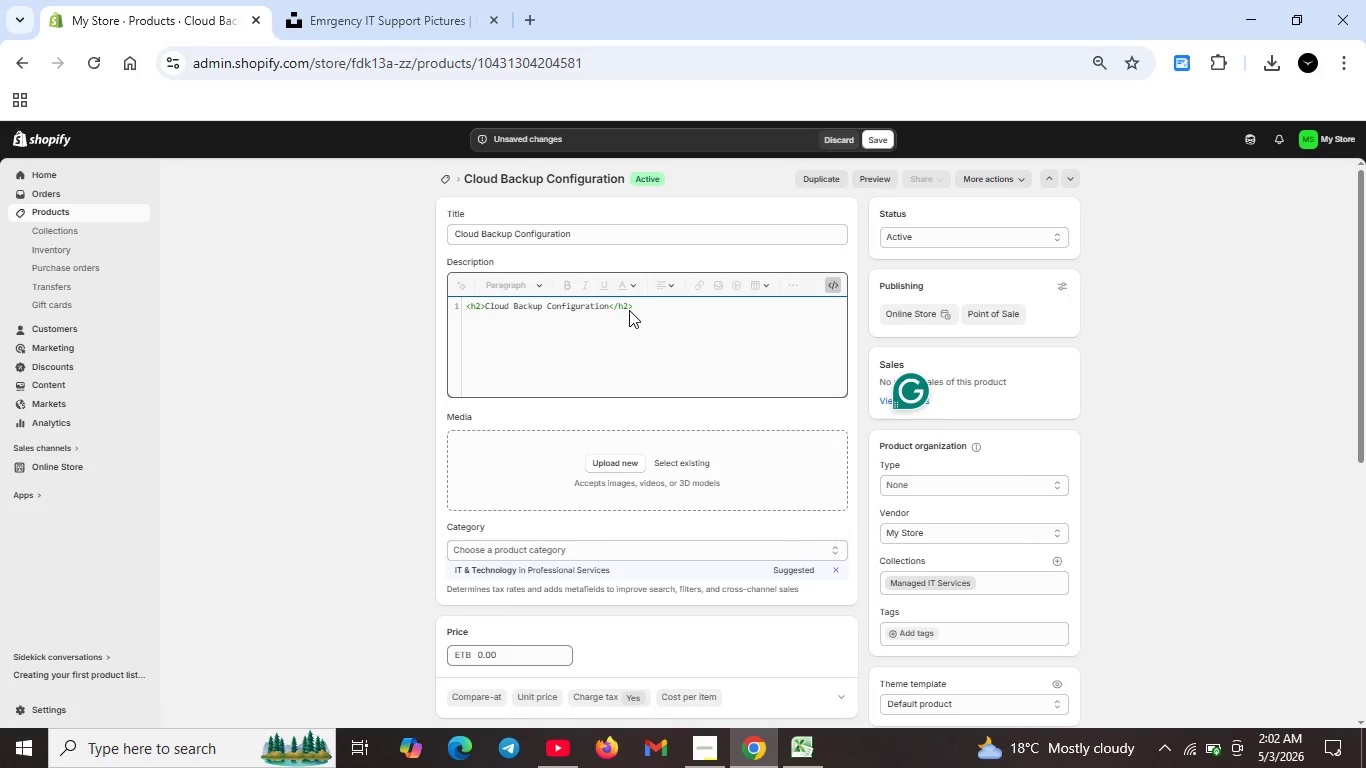 
key(Shift+ShiftRight)
 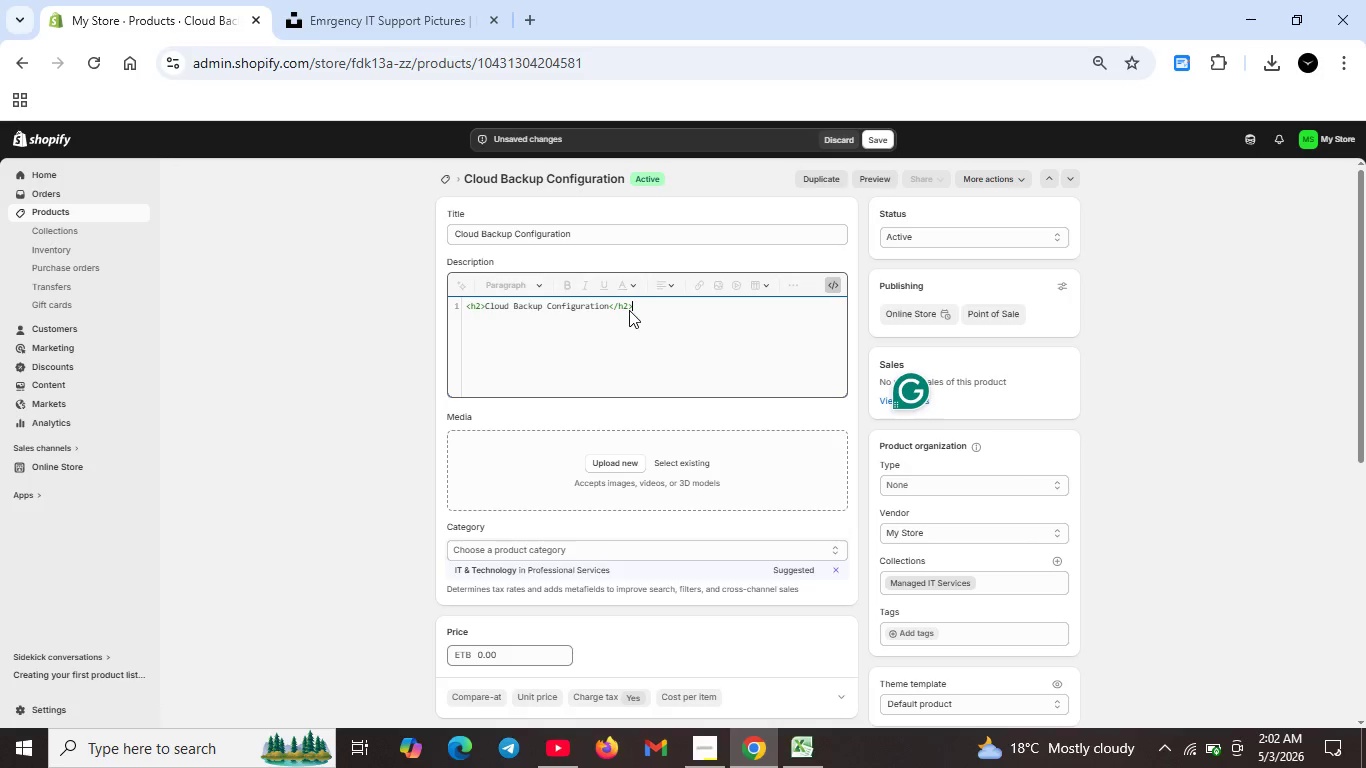 
key(Shift+Enter)
 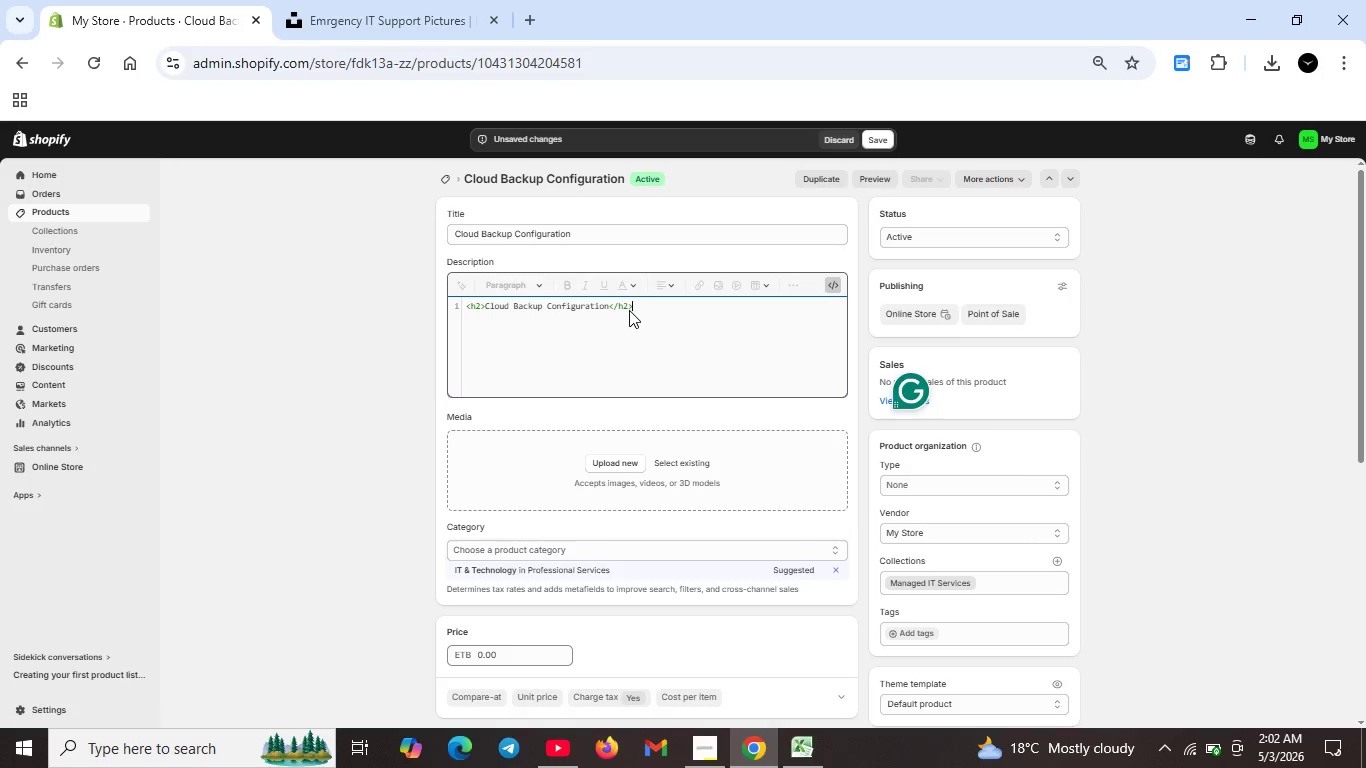 
key(Shift+ShiftRight)
 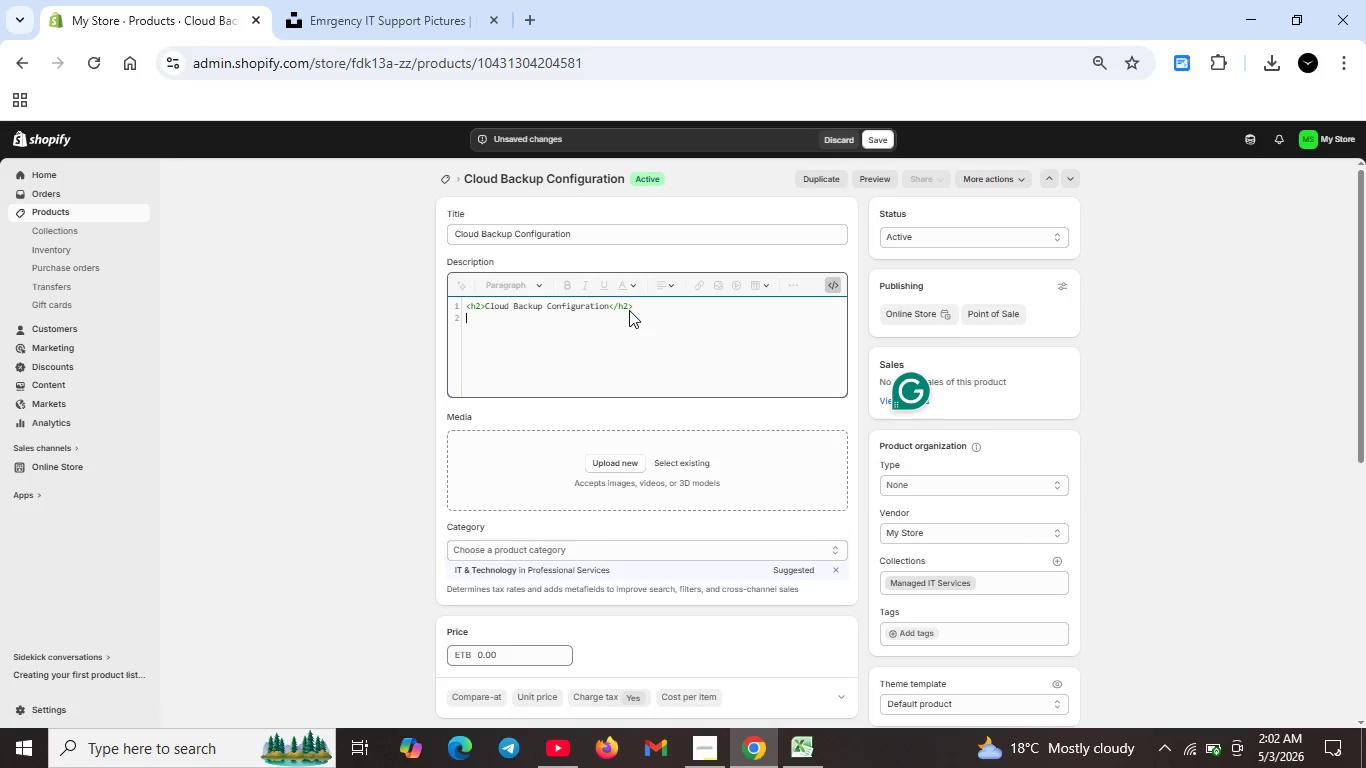 
key(Shift+Comma)
 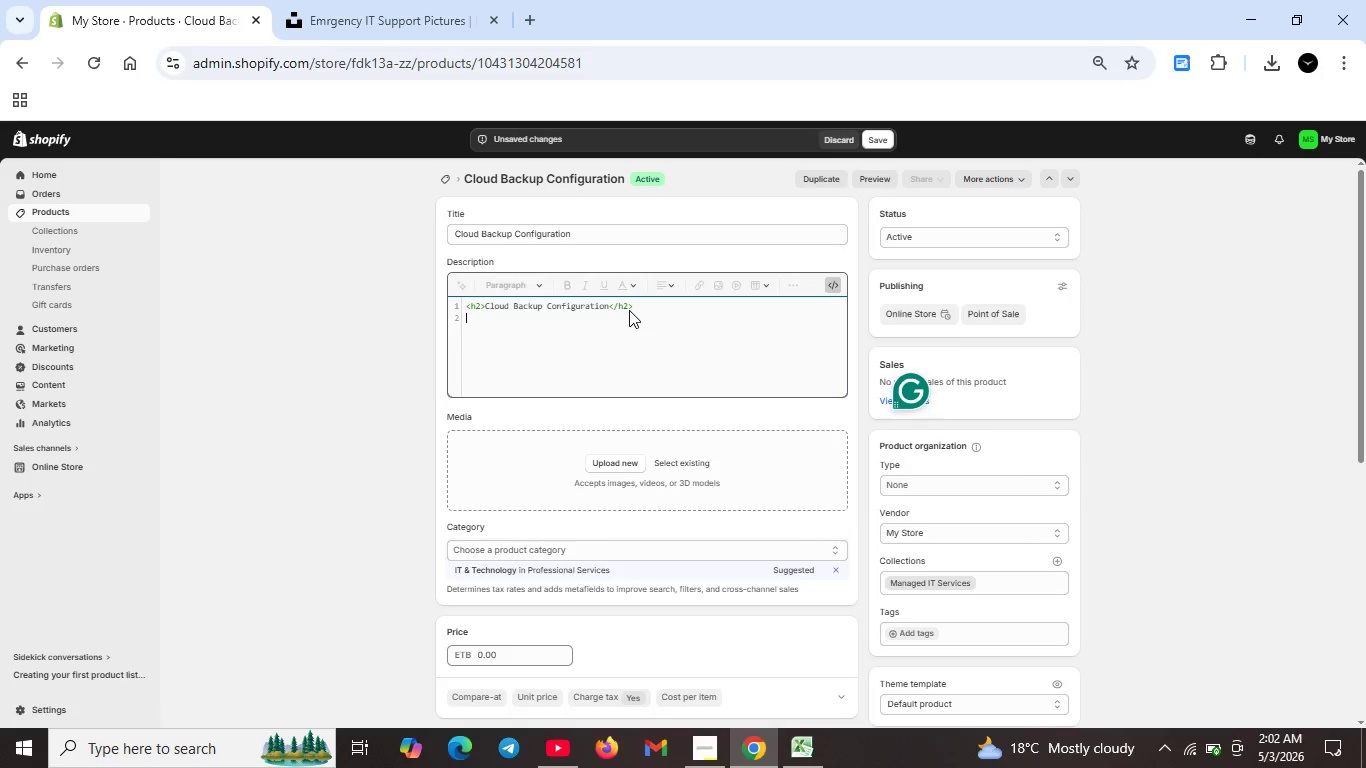 
key(P)
 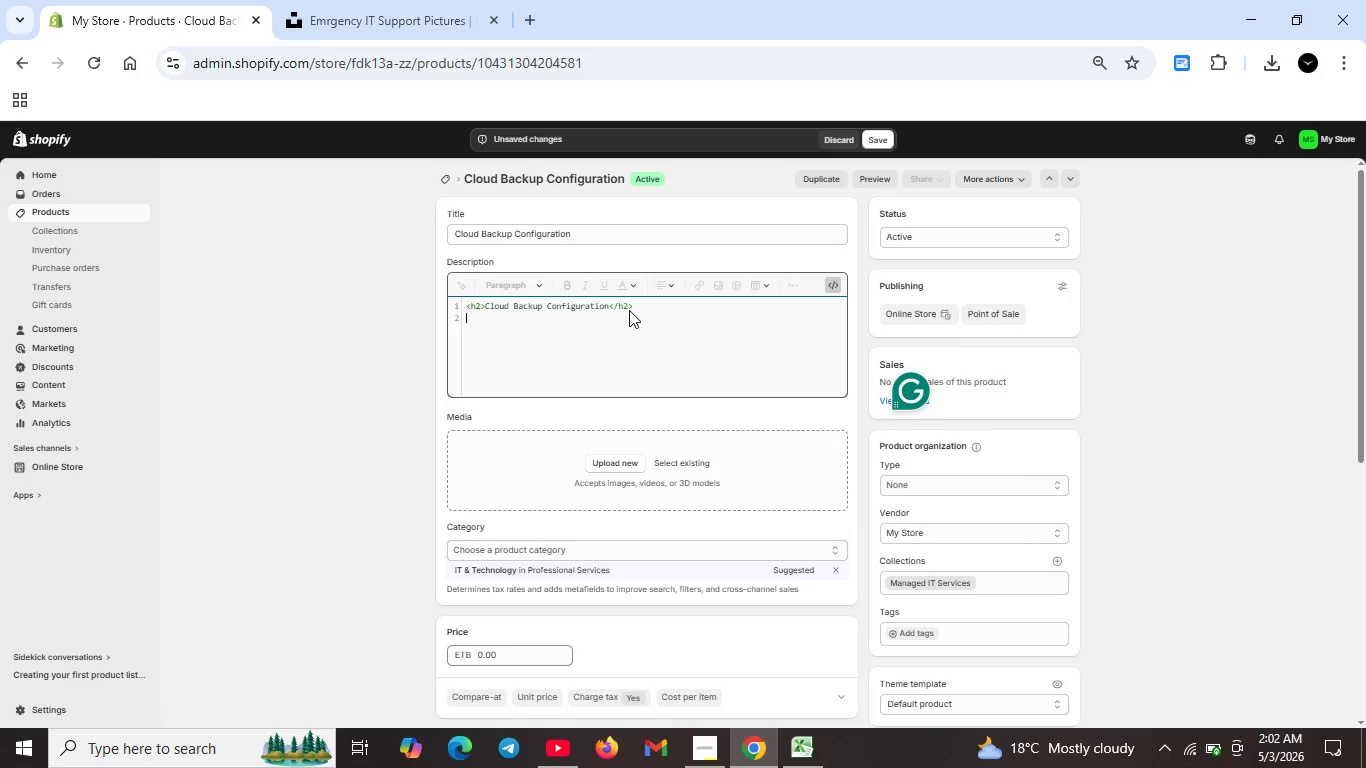 
key(Shift+ShiftRight)
 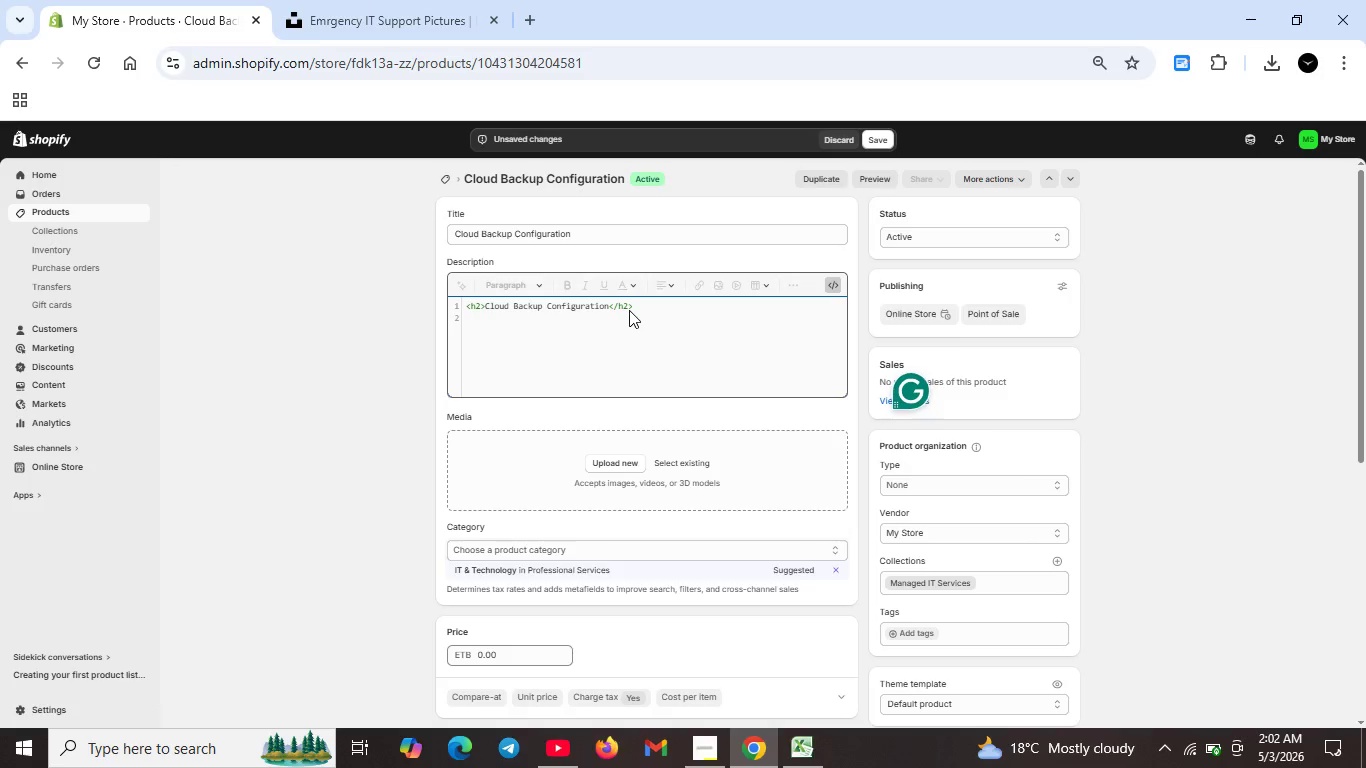 
key(Shift+Period)
 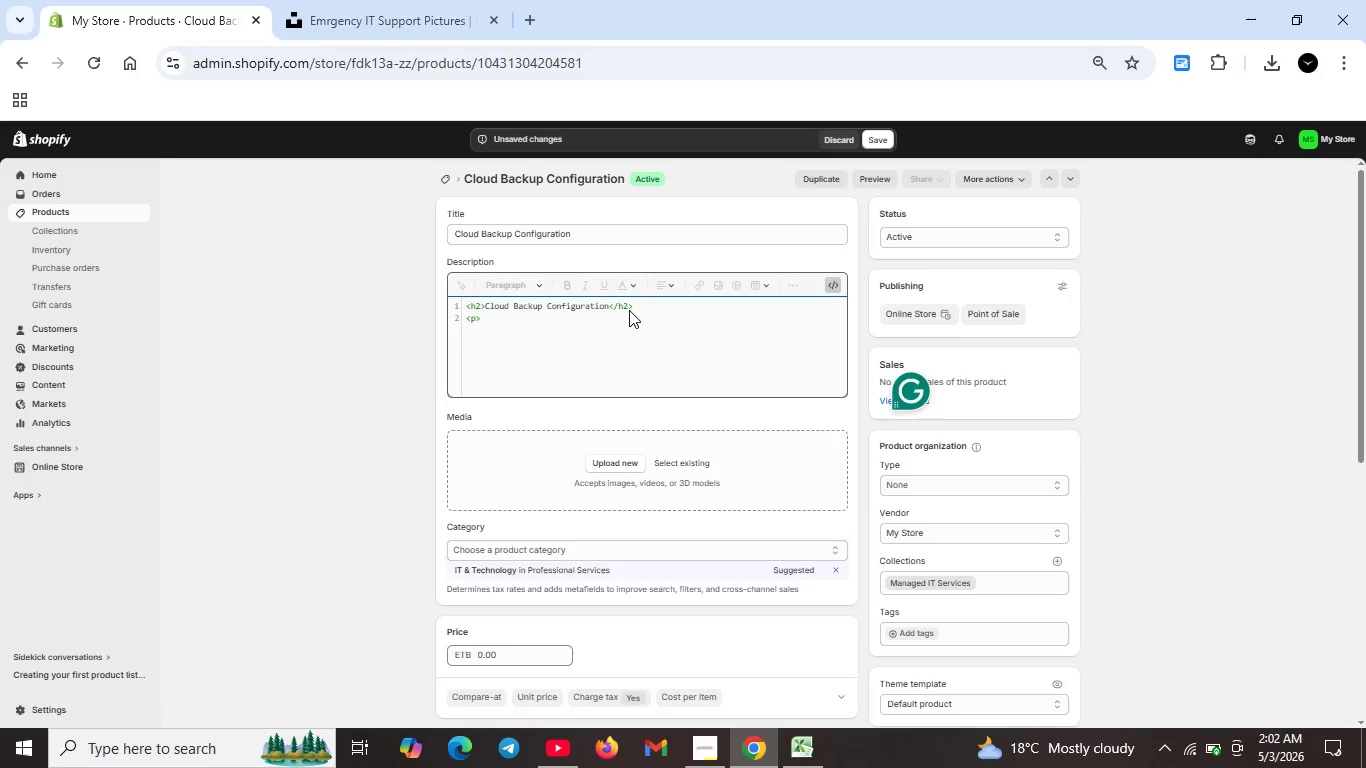 
wait(6.73)
 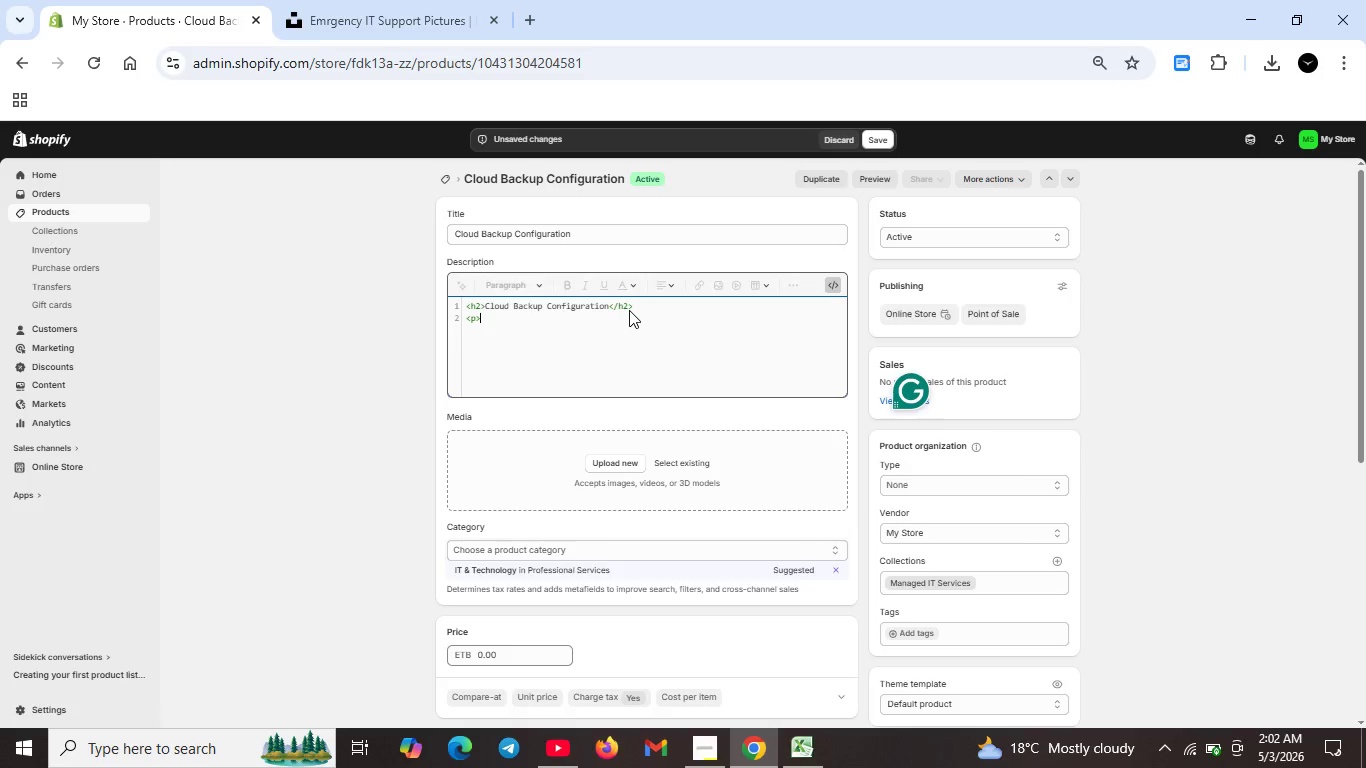 
type(Immediate on site techinal support for critical IT issues. Managed by cre)
key(Backspace)
key(Backspace)
type(ertfied techn)
 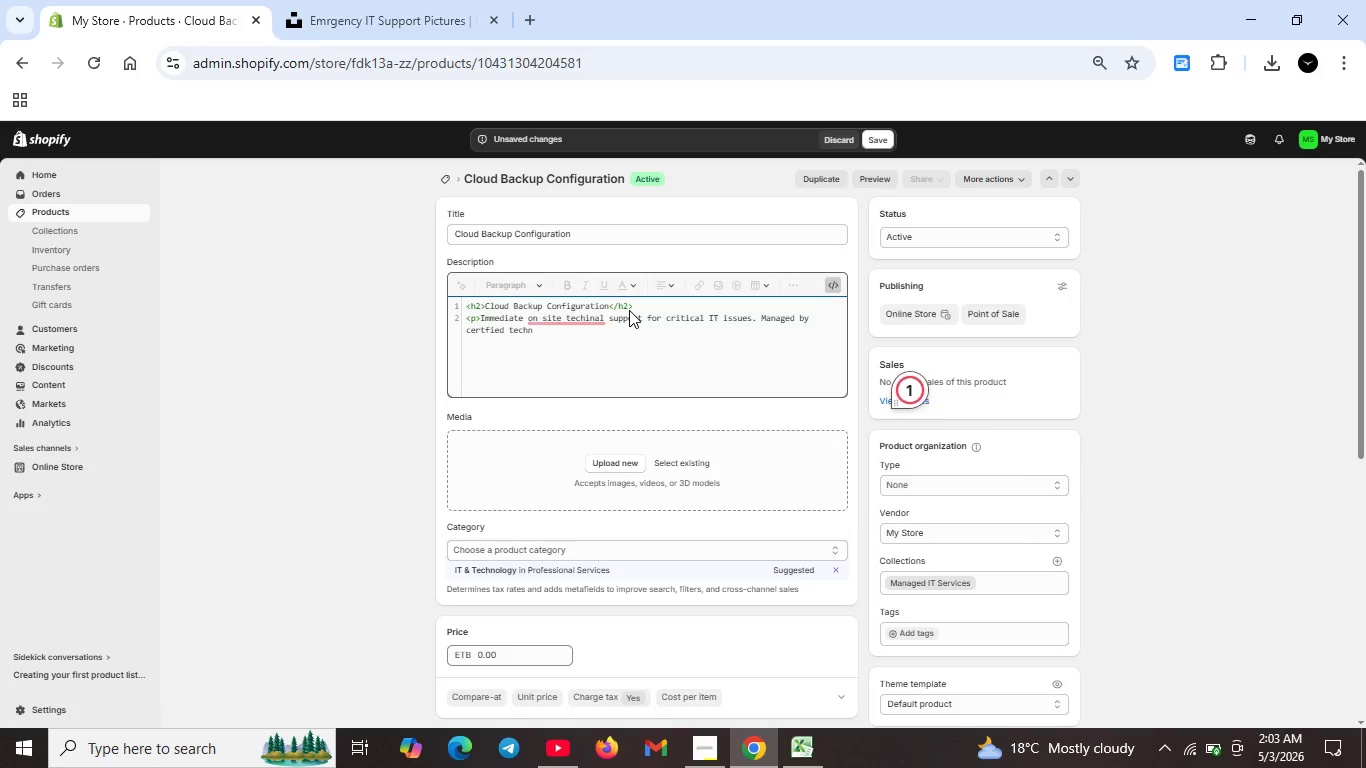 
type(cians.</p>)
 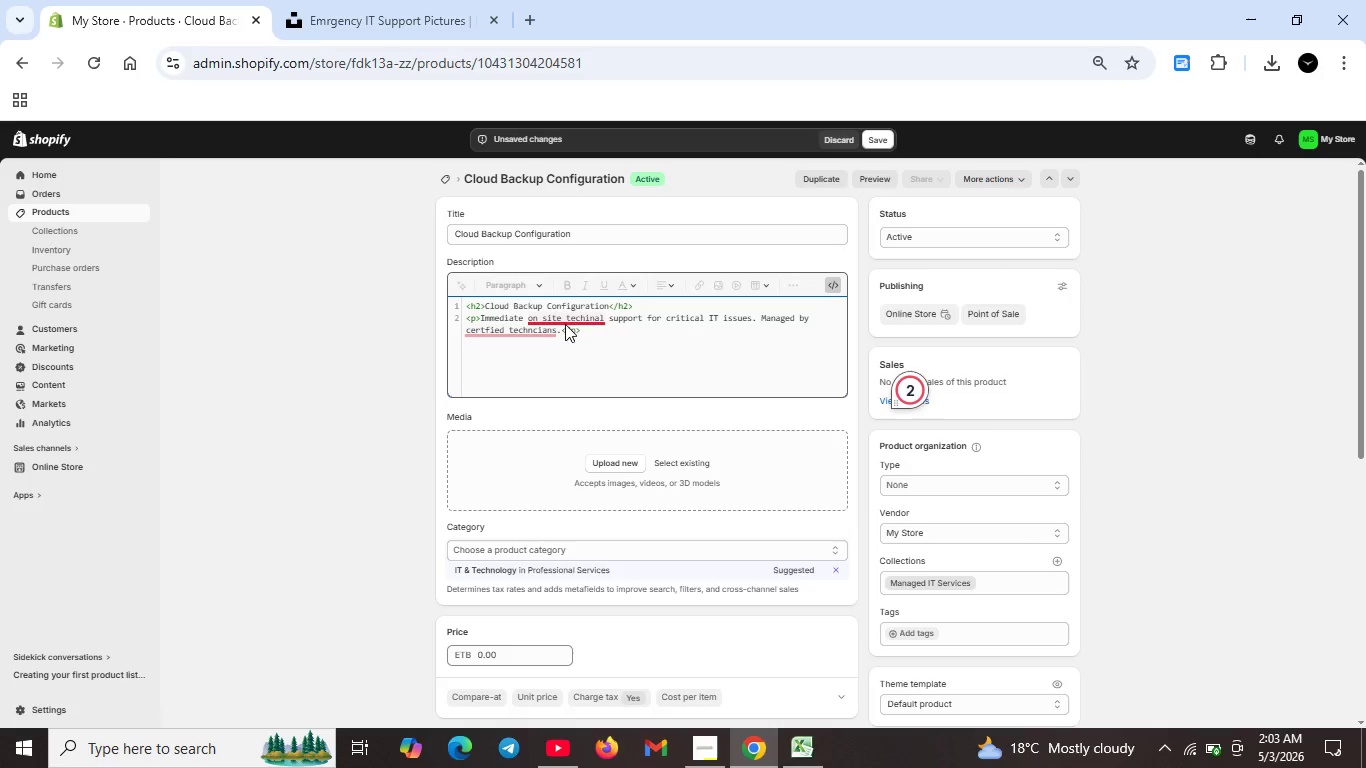 
left_click([568, 319])
 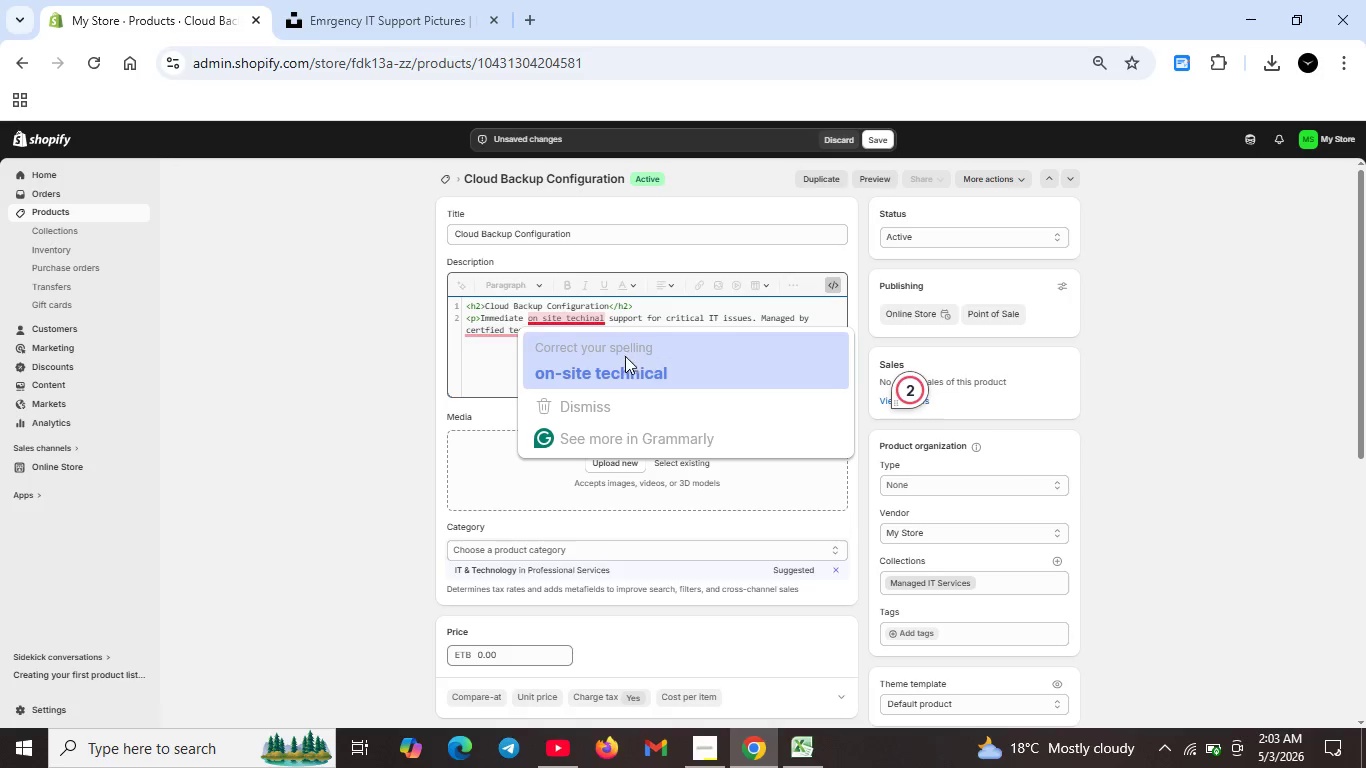 
left_click([618, 364])
 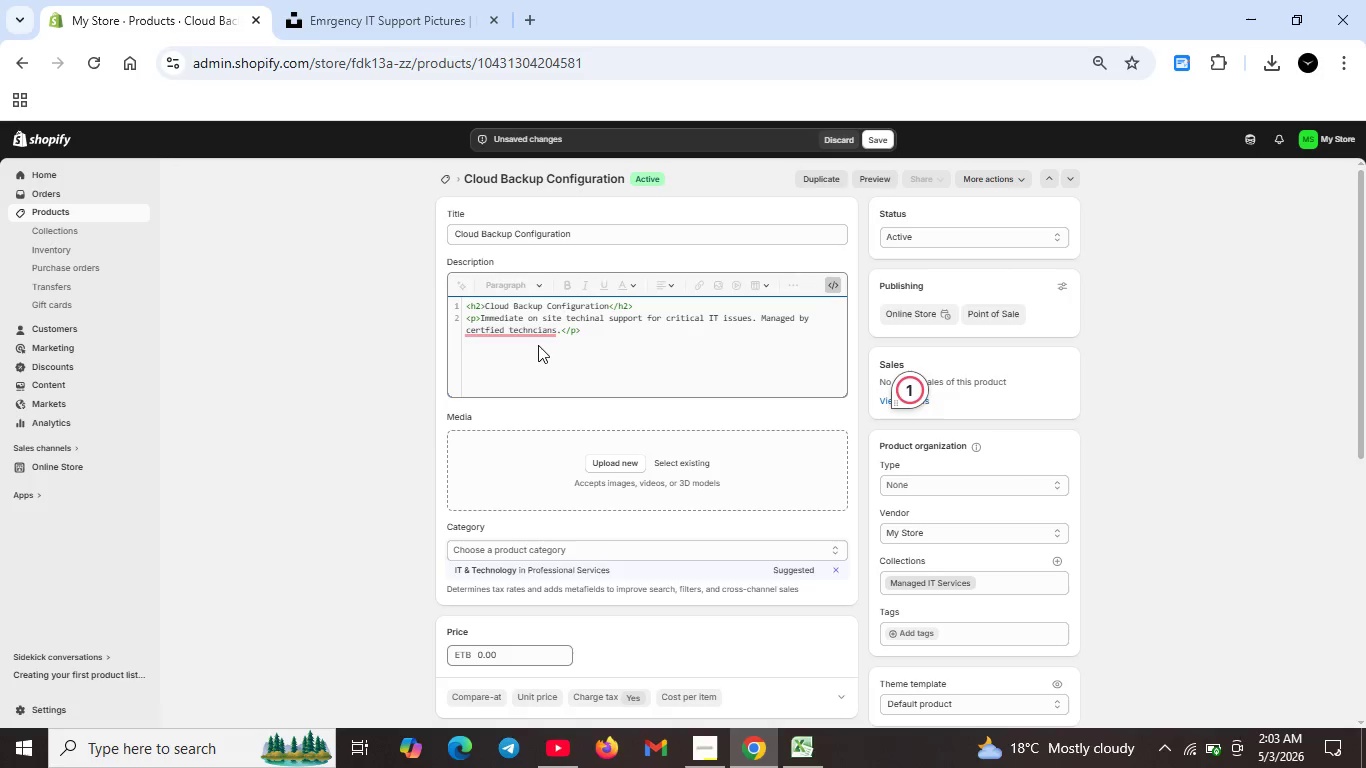 
key(Unknown)
 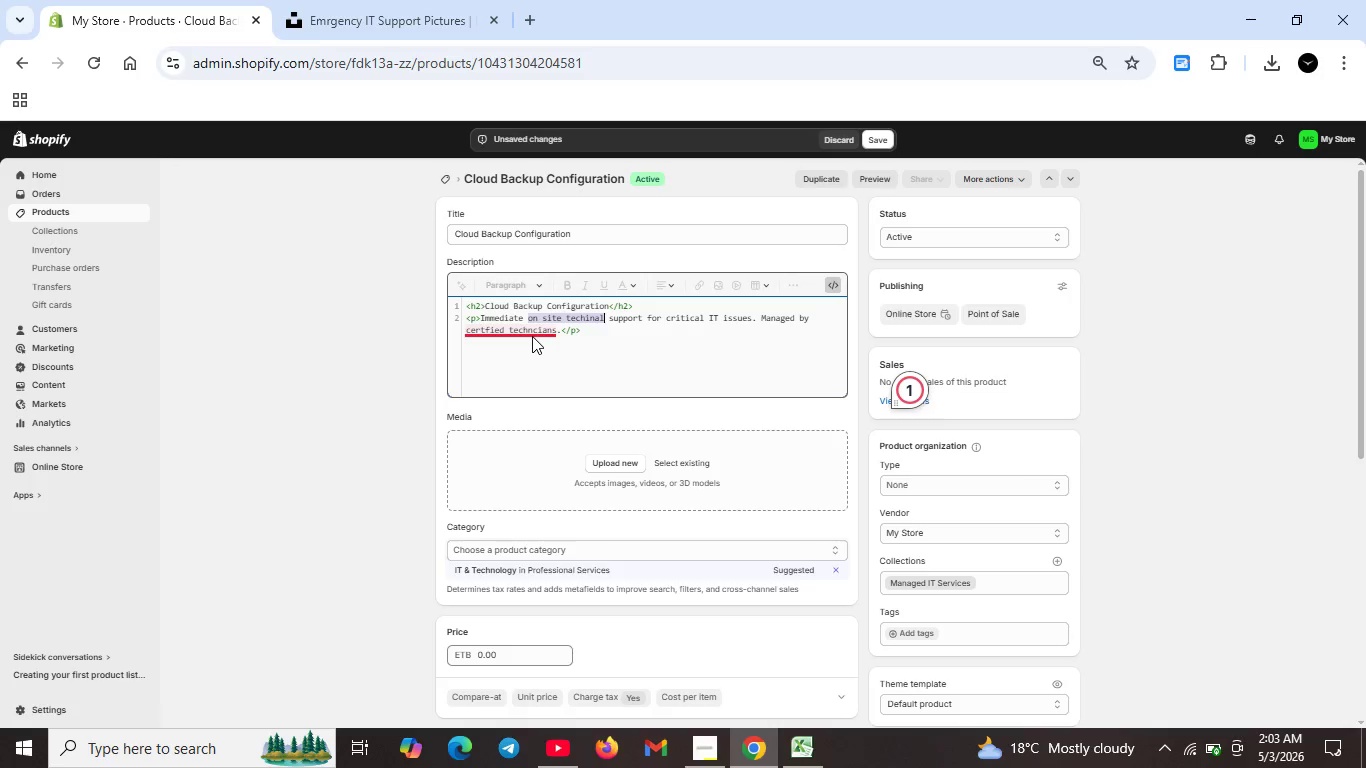 
key(Unknown)
 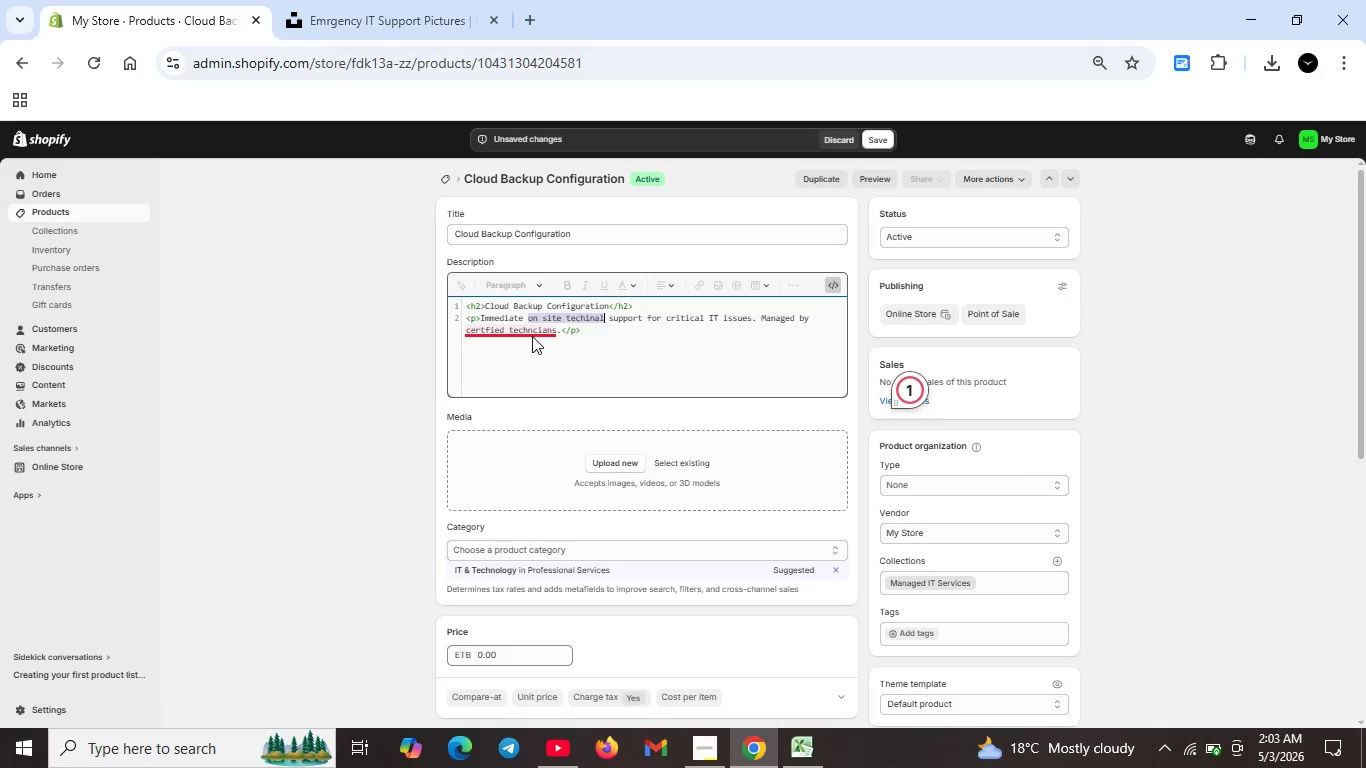 
key(Unknown)
 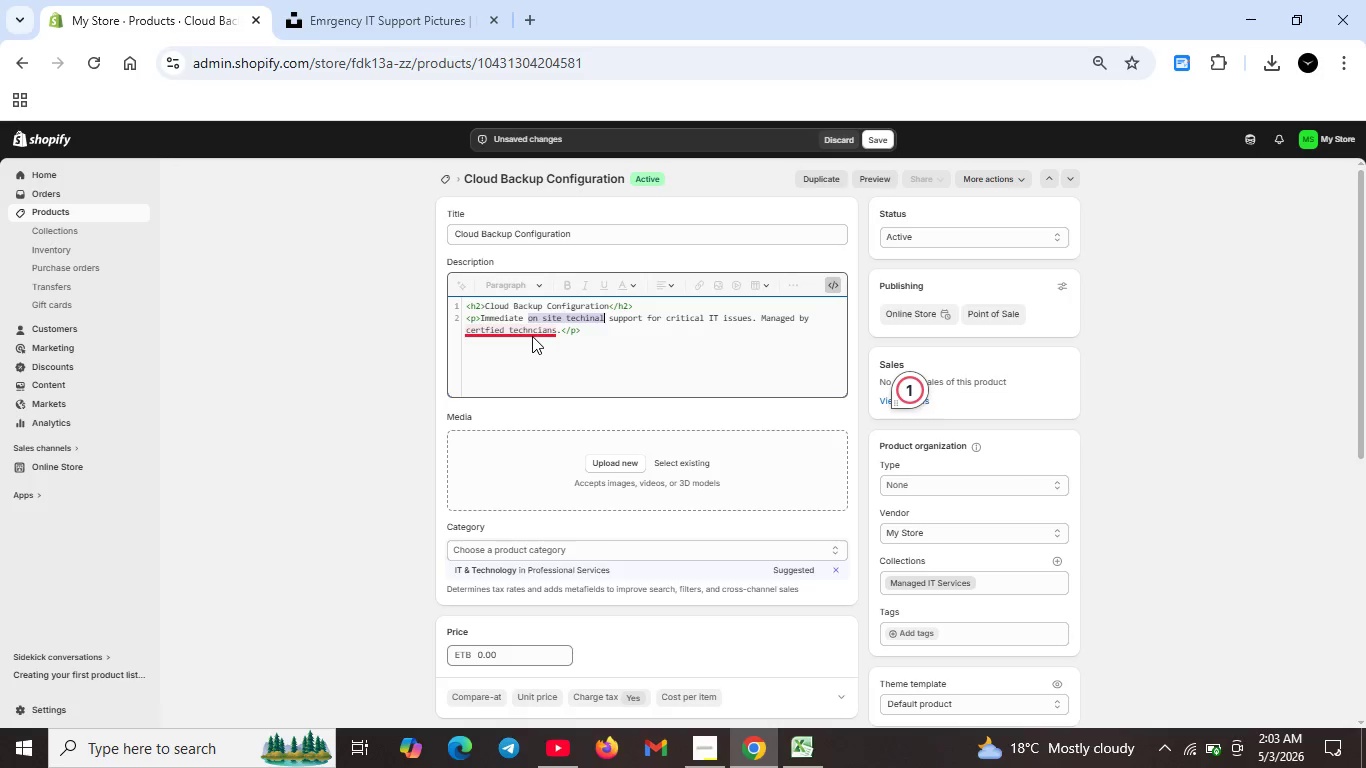 
key(Unknown)
 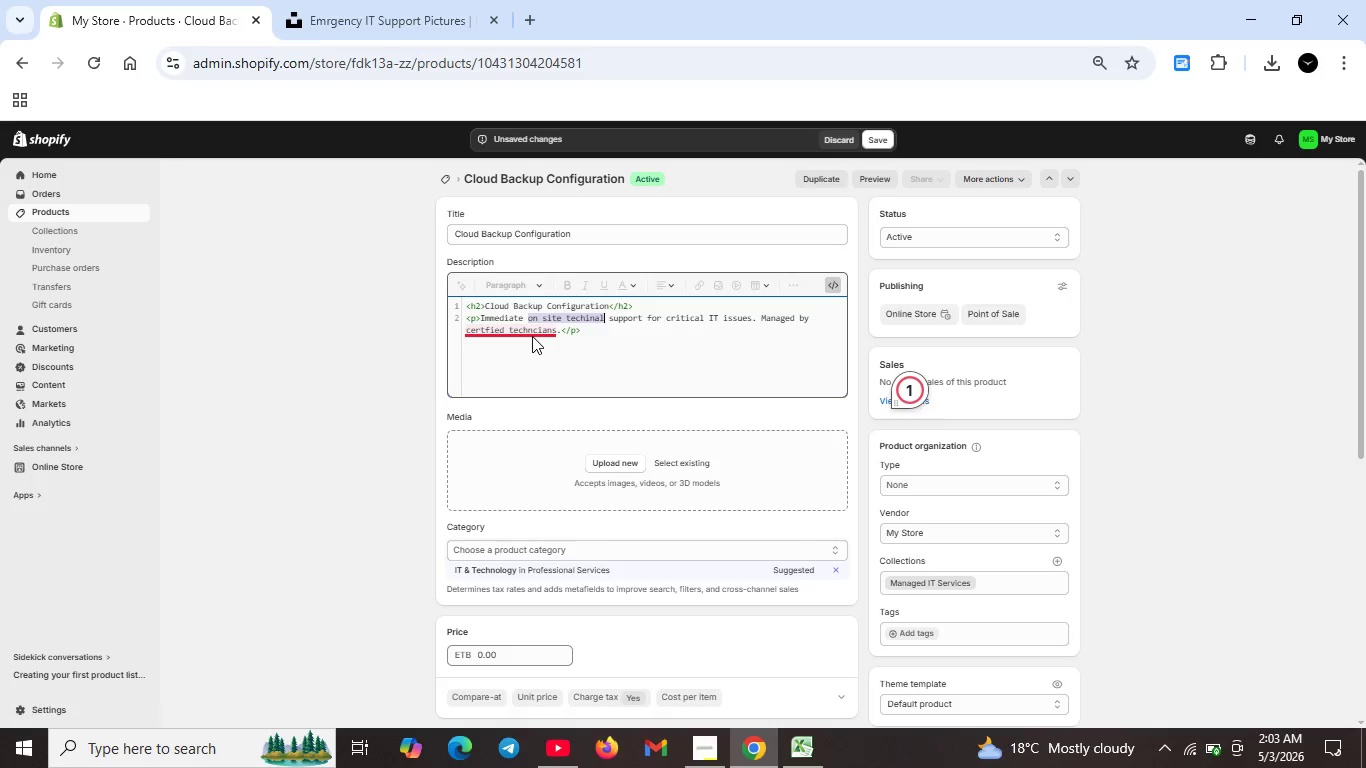 
key(Unknown)
 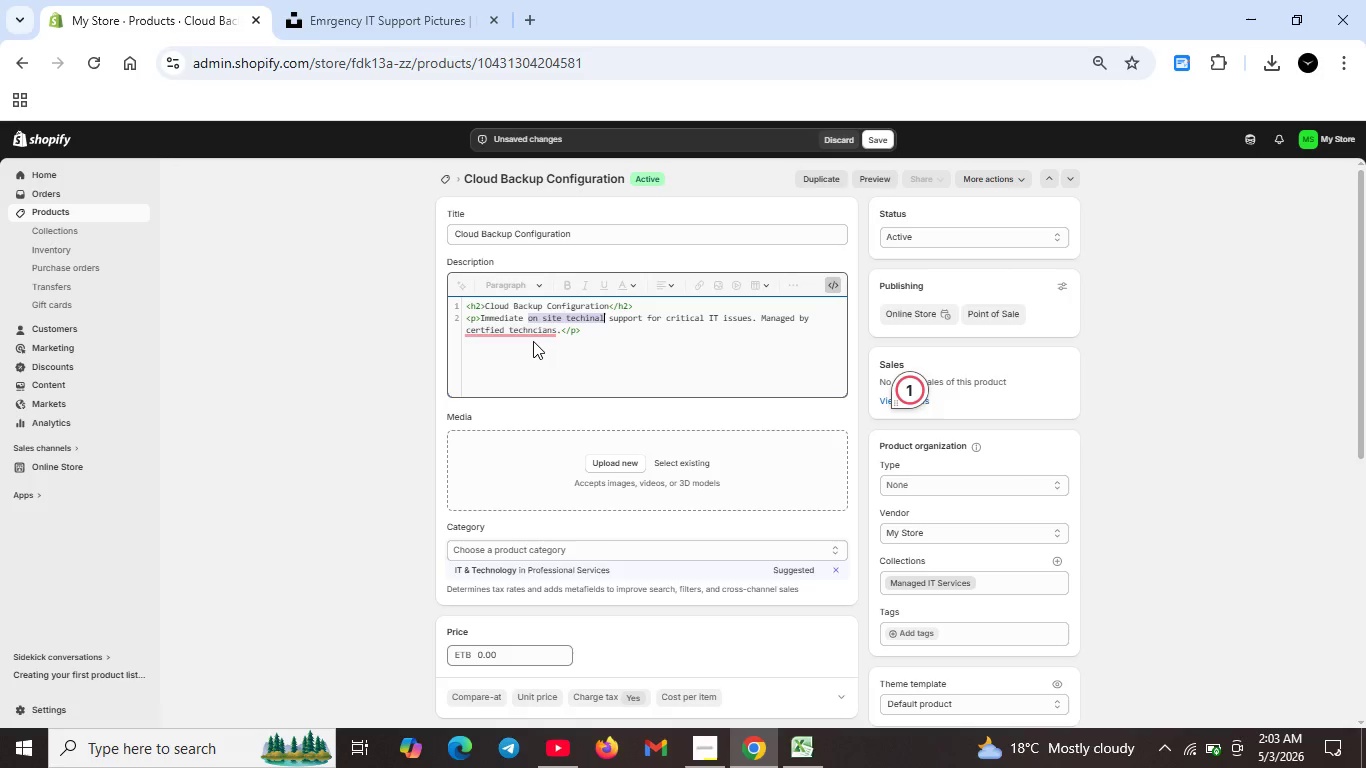 
key(Unknown)
 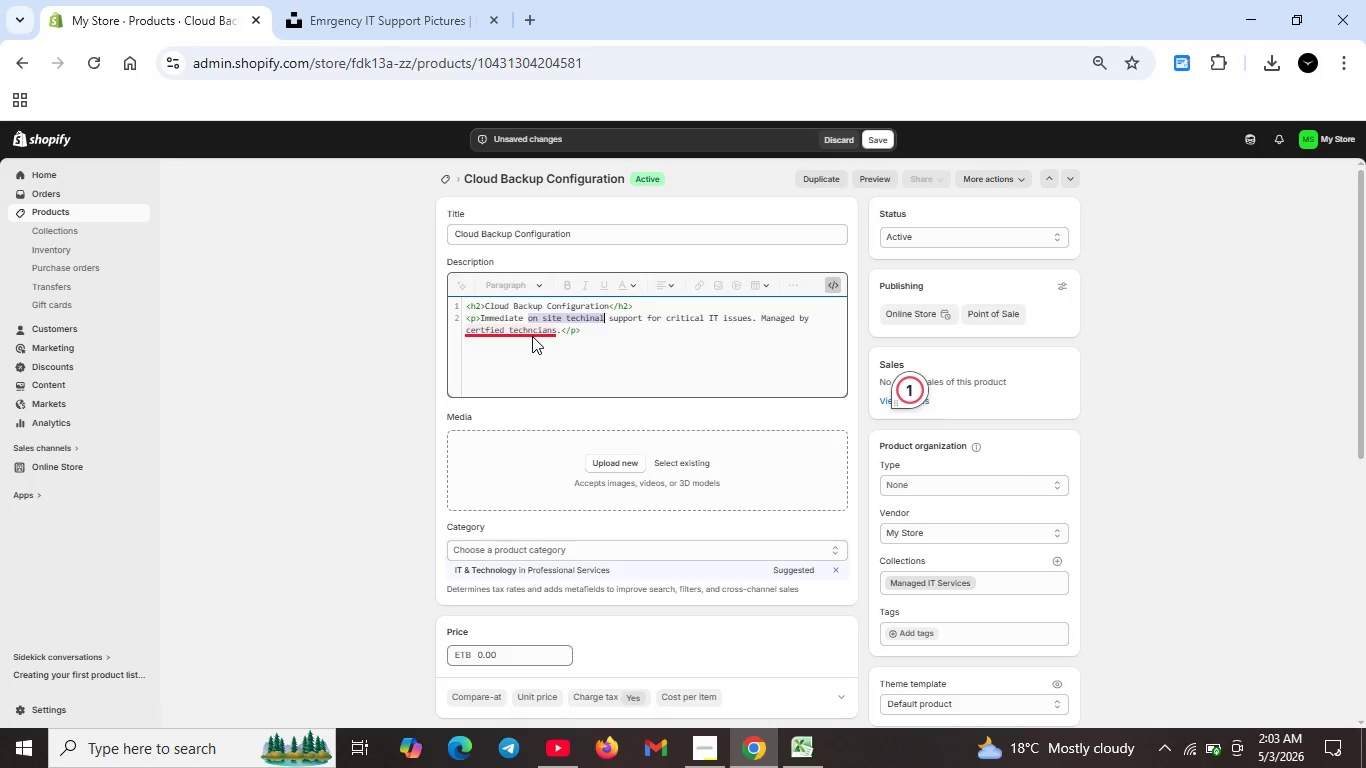 
key(Unknown)
 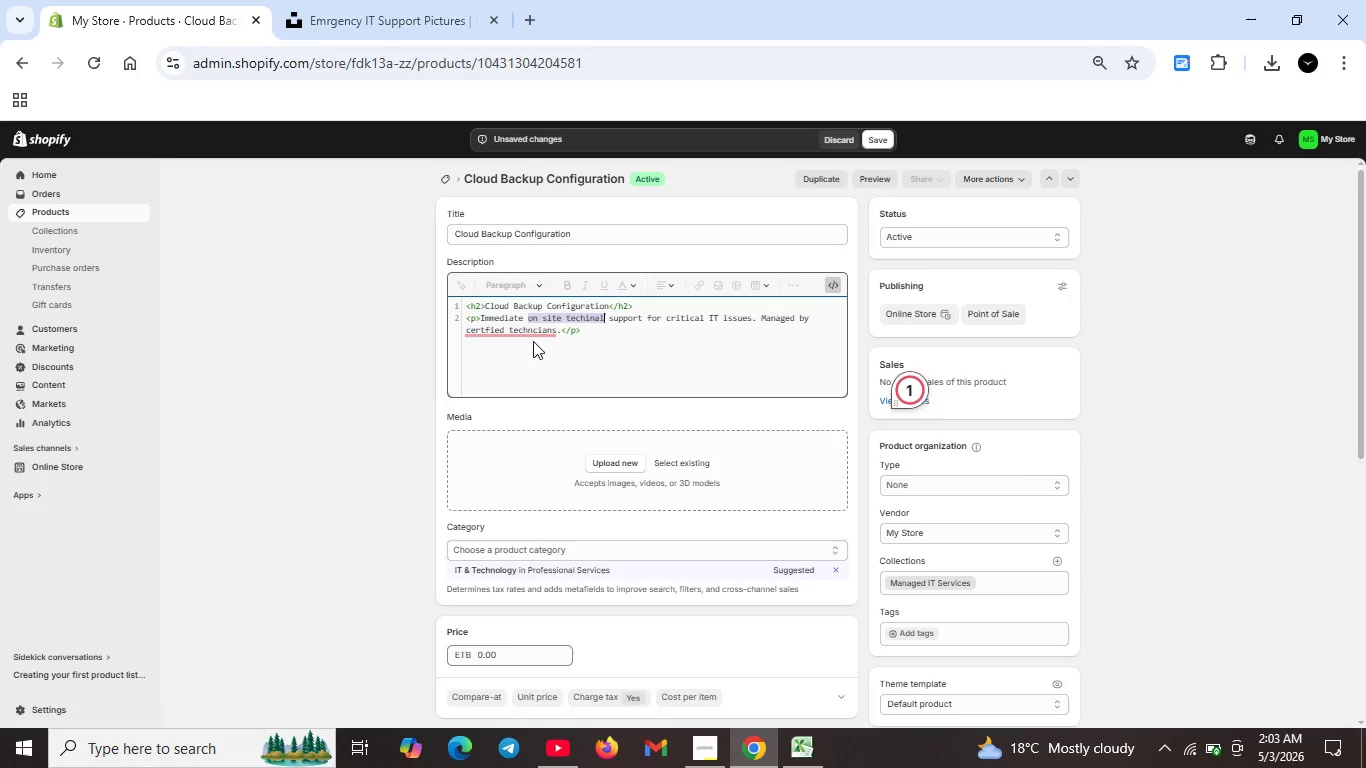 
key(Unknown)
 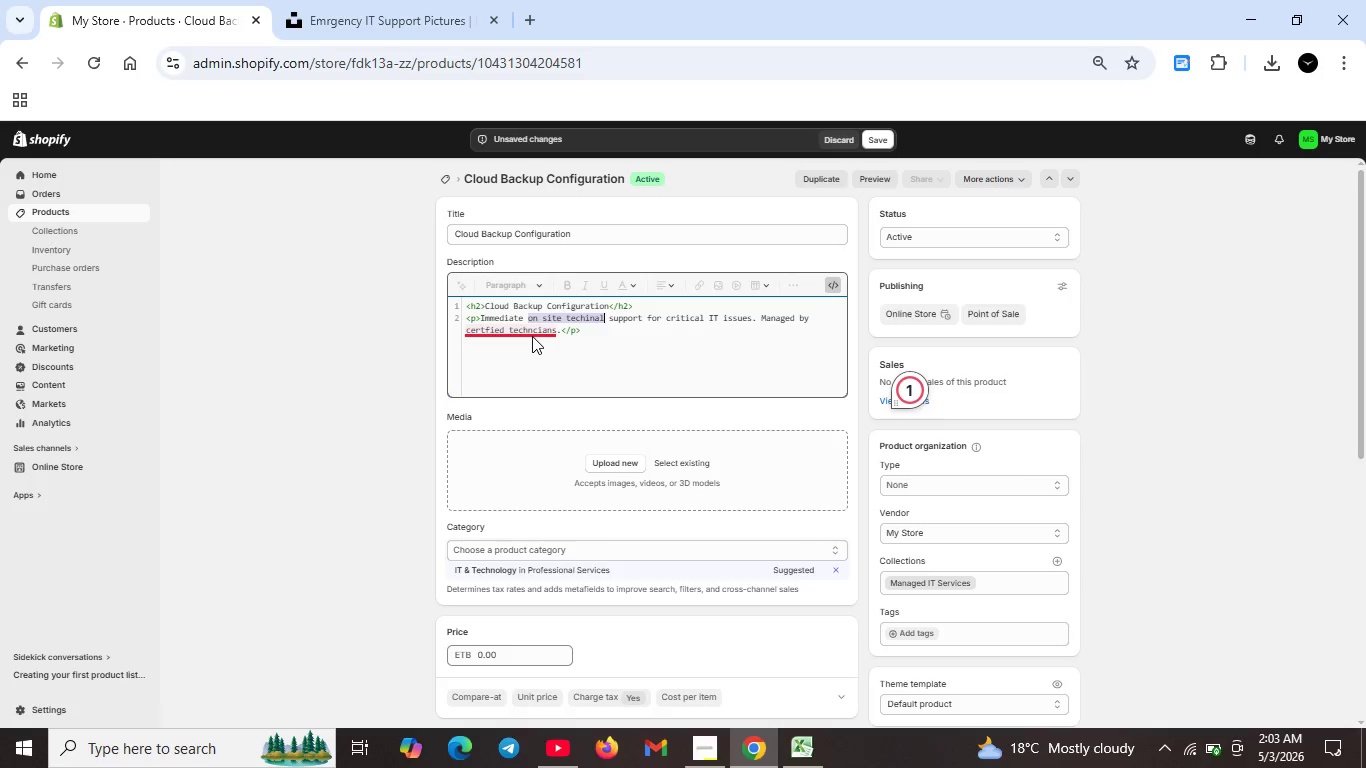 
key(Unknown)
 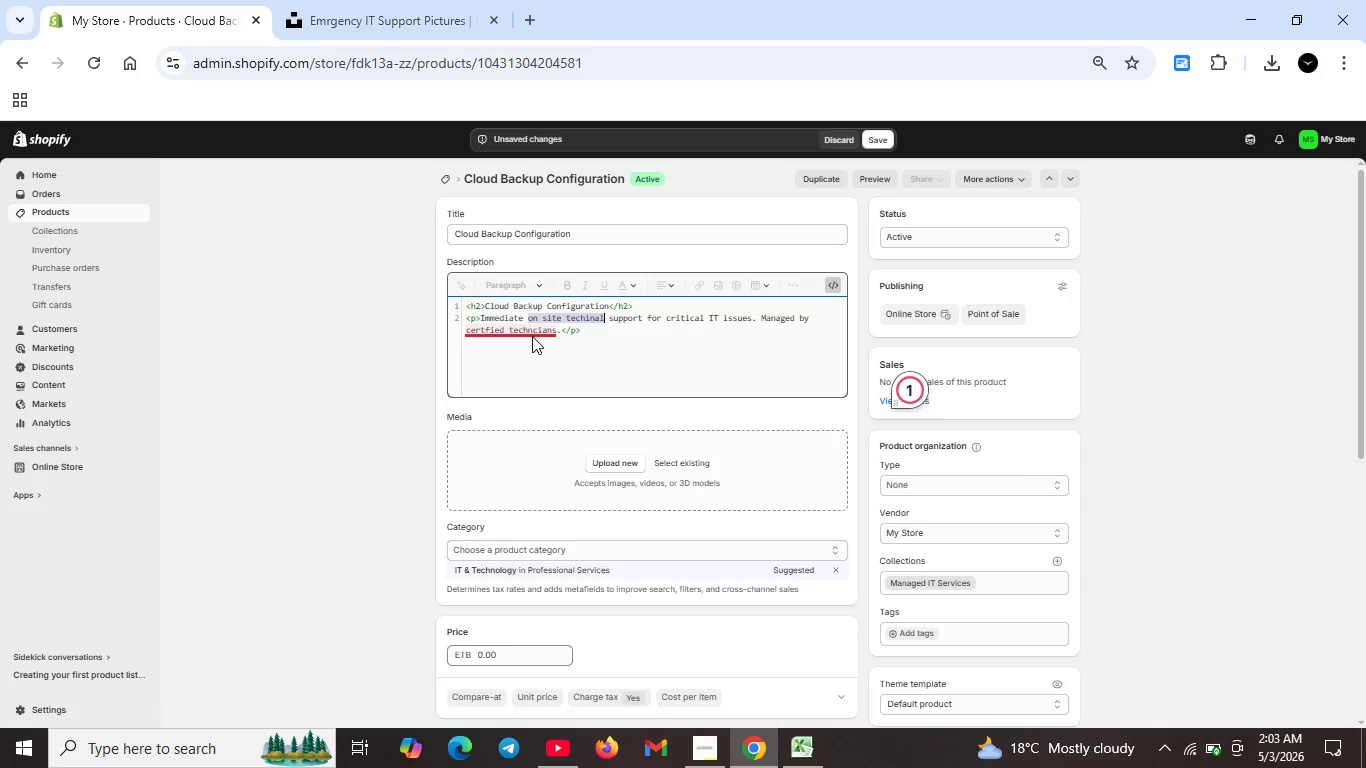 
key(Unknown)
 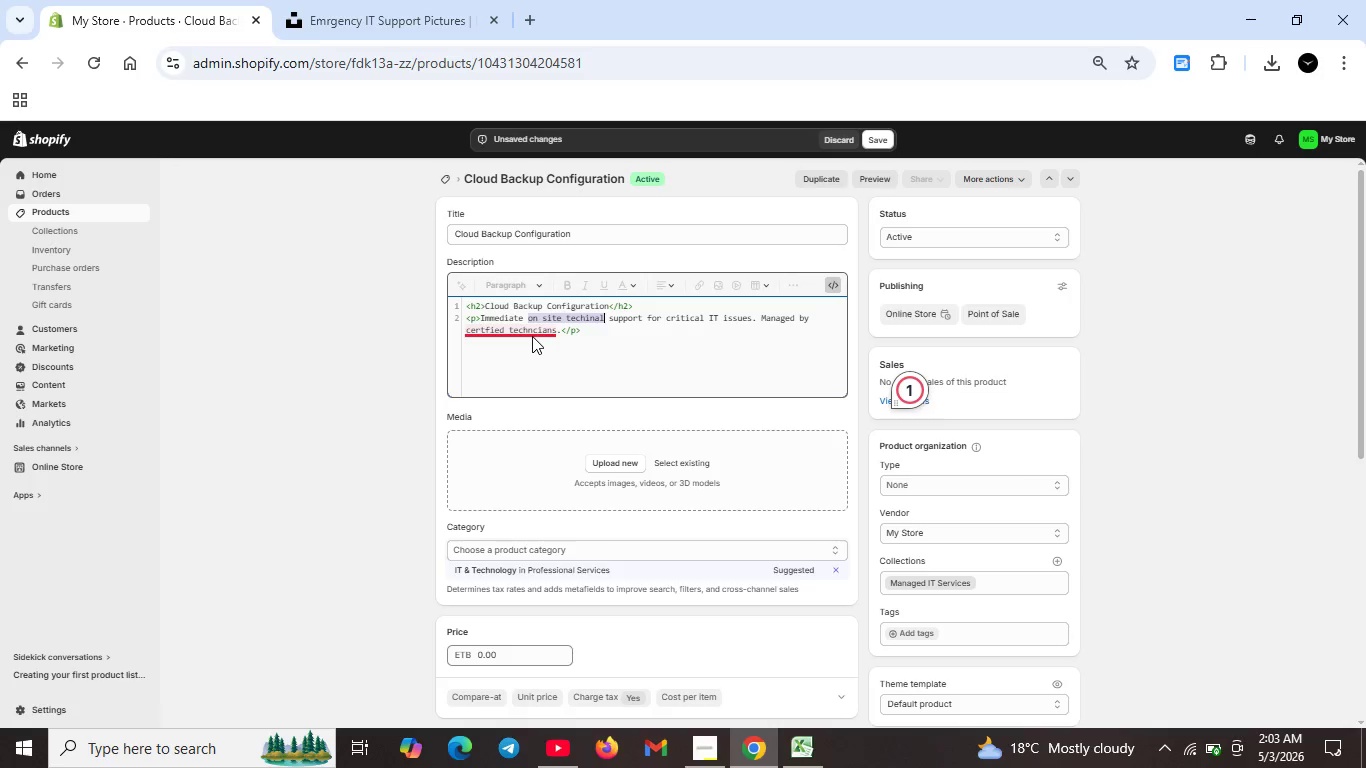 
key(Unknown)
 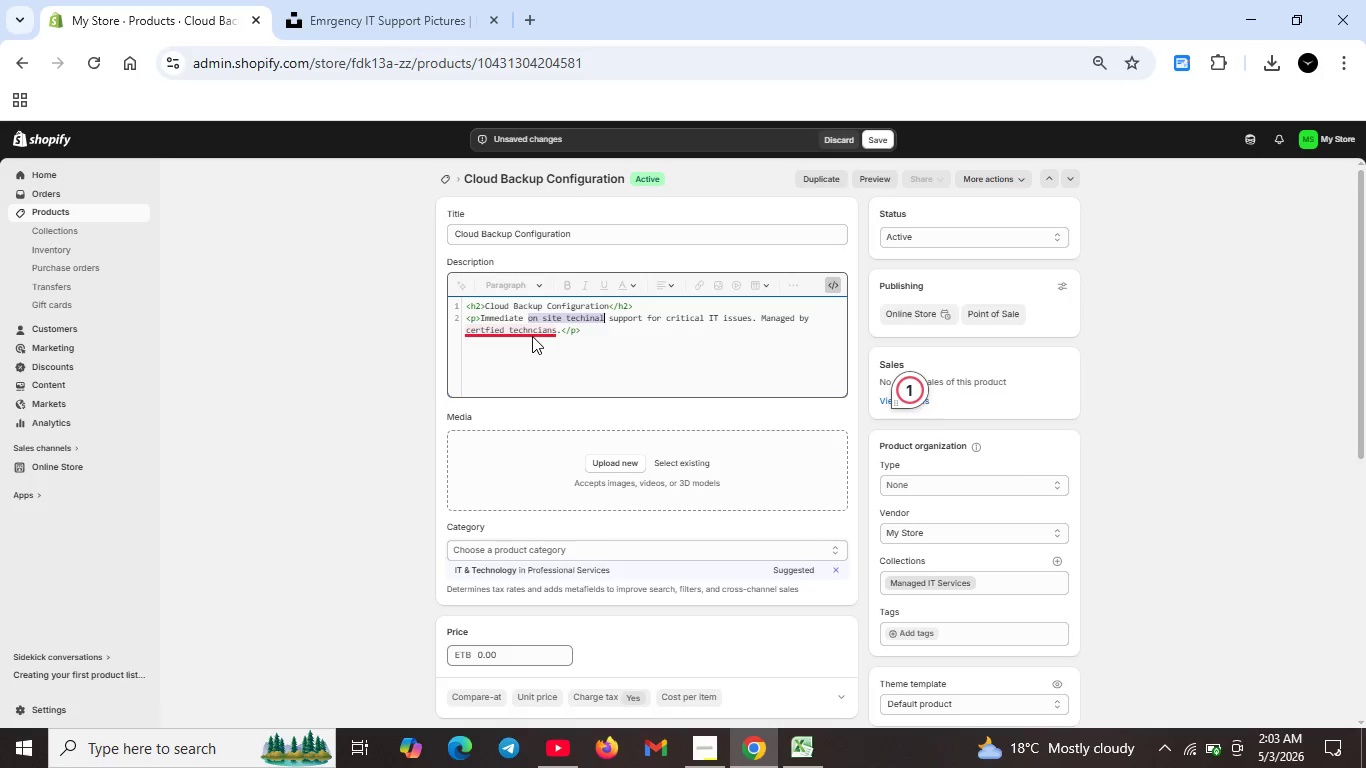 
key(Unknown)
 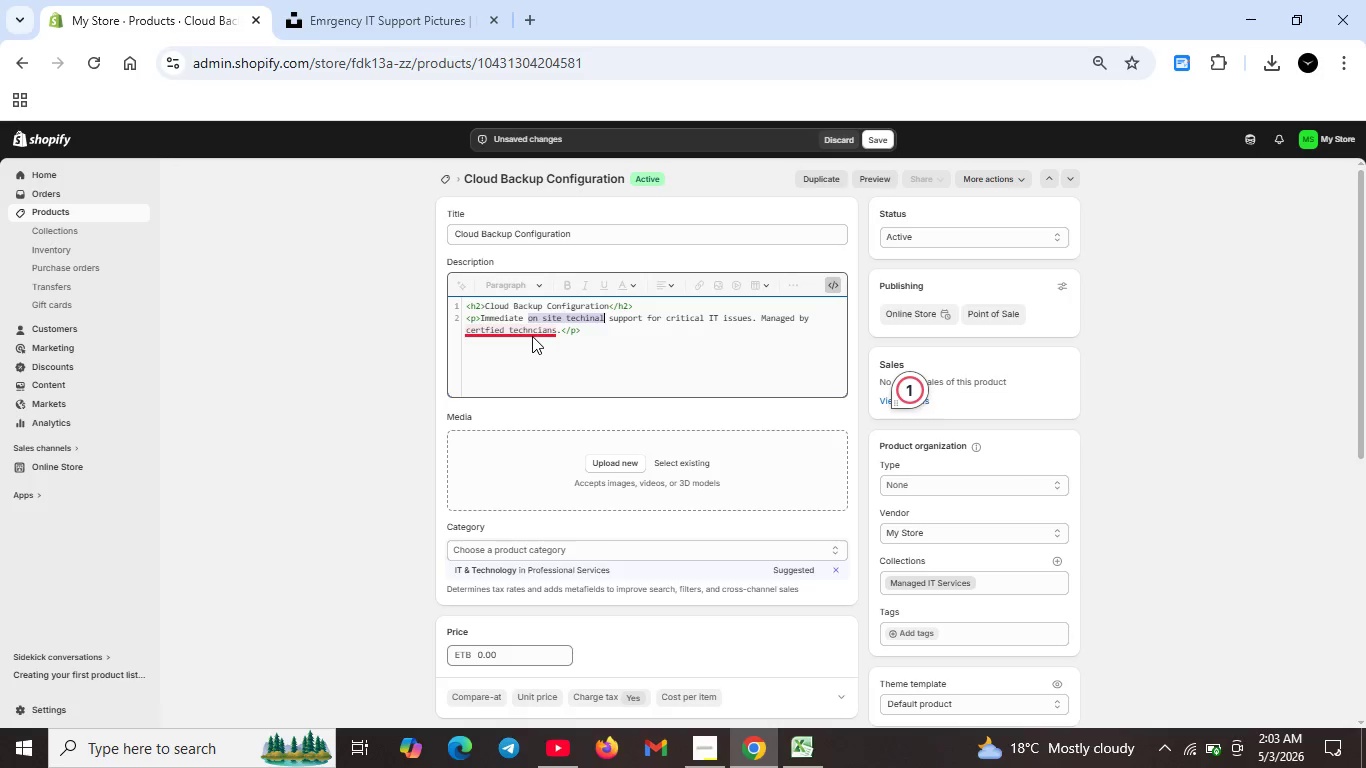 
key(Unknown)
 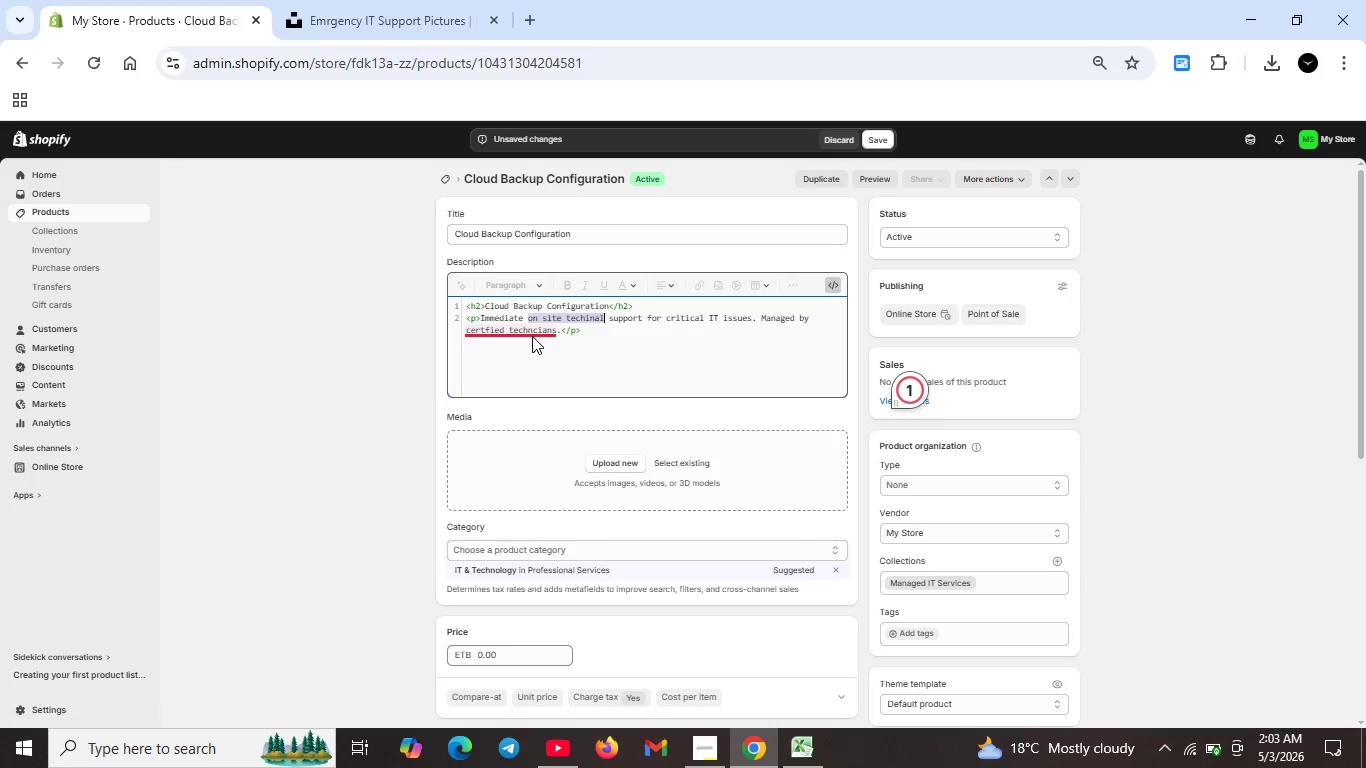 
key(Unknown)
 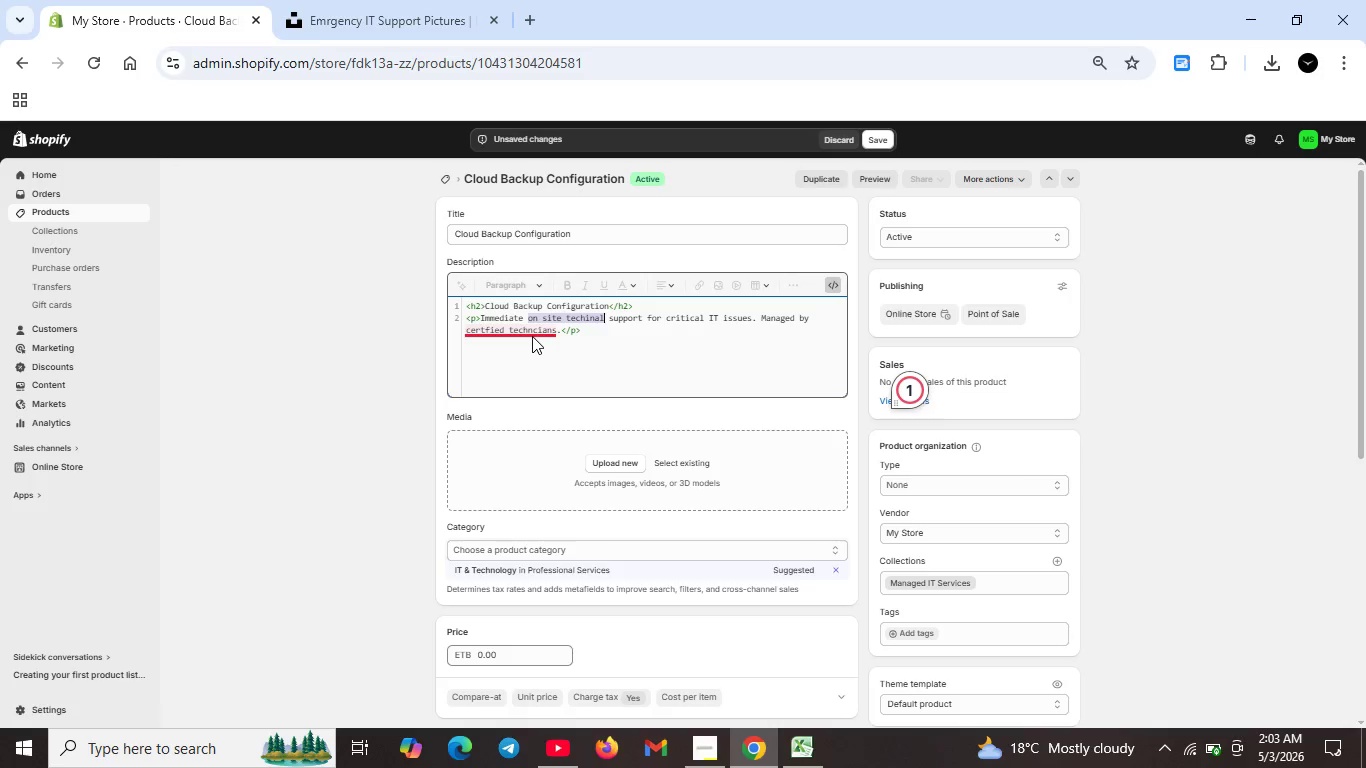 
key(Unknown)
 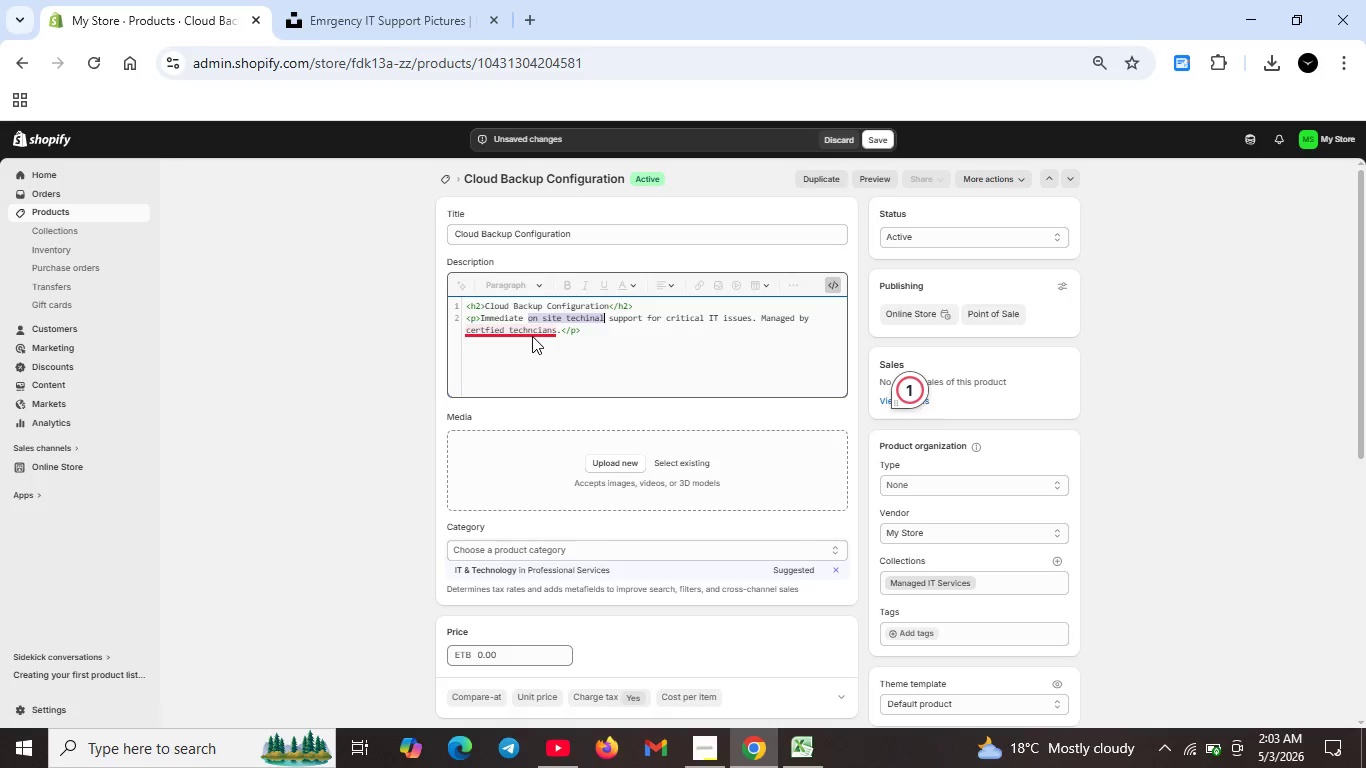 
hold_key(key=Unknown, duration=2.66)
 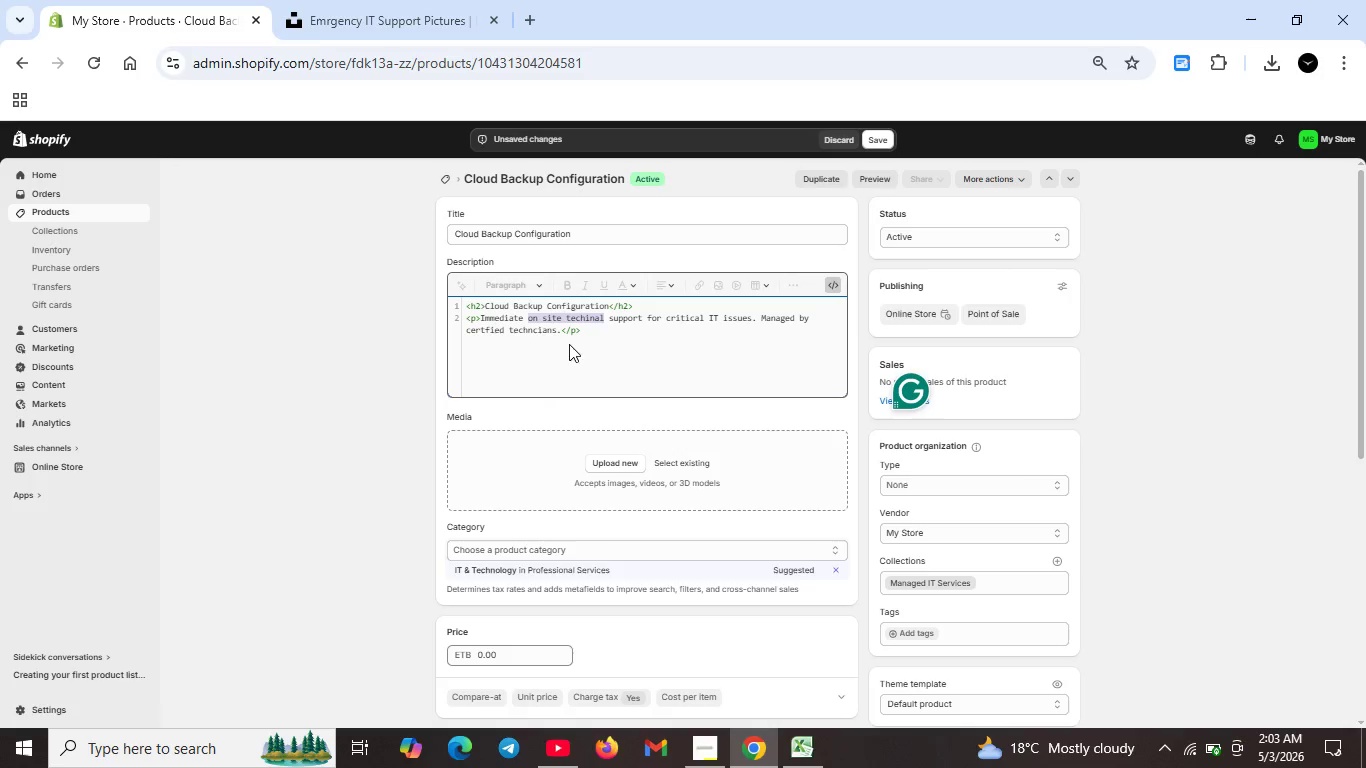 
key(Unknown)
 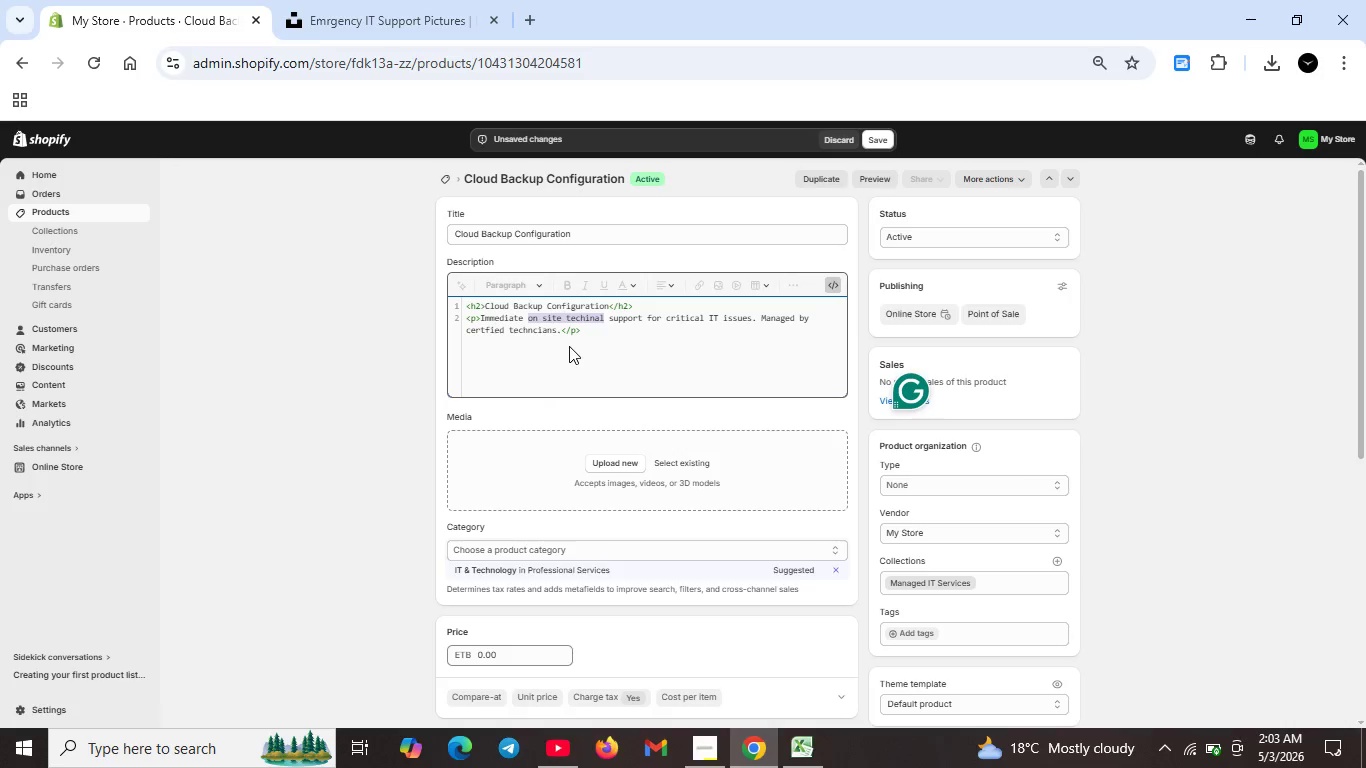 
key(Unknown)
 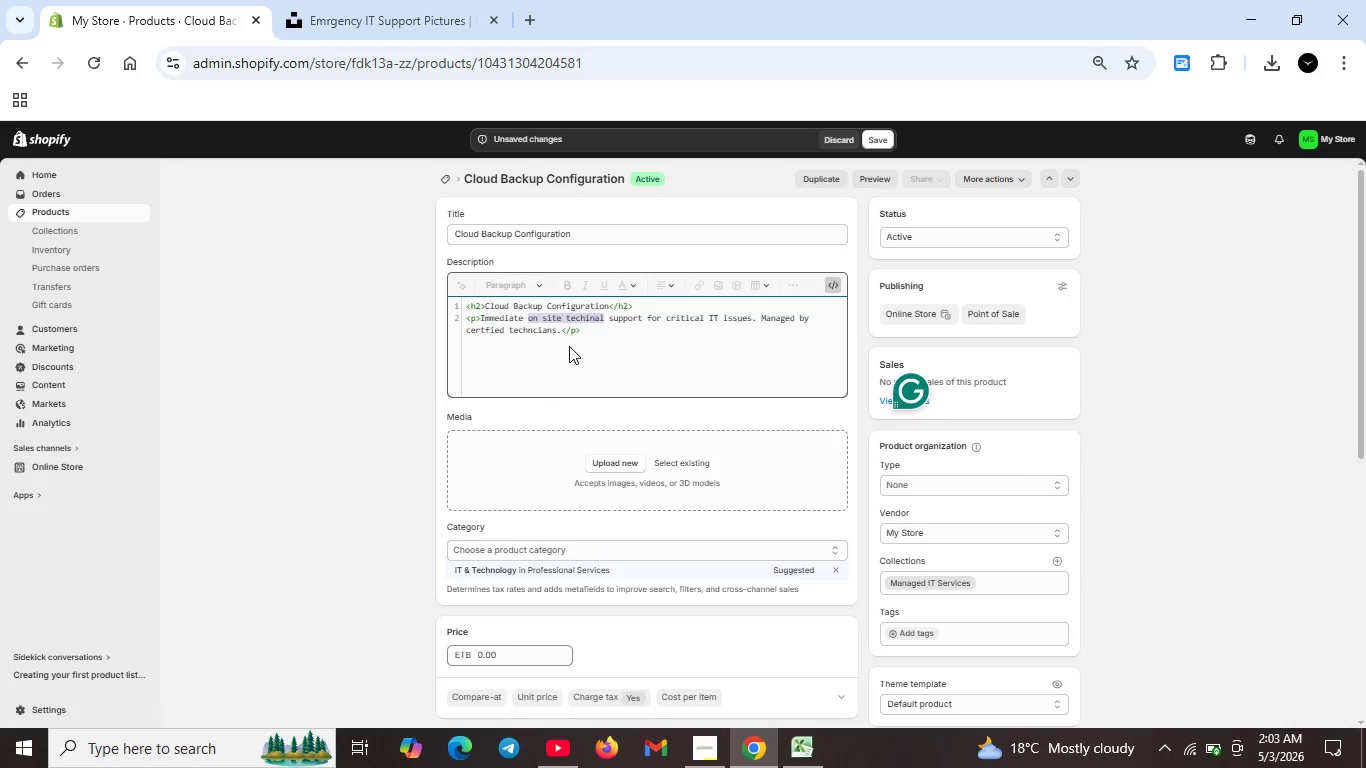 
key(Unknown)
 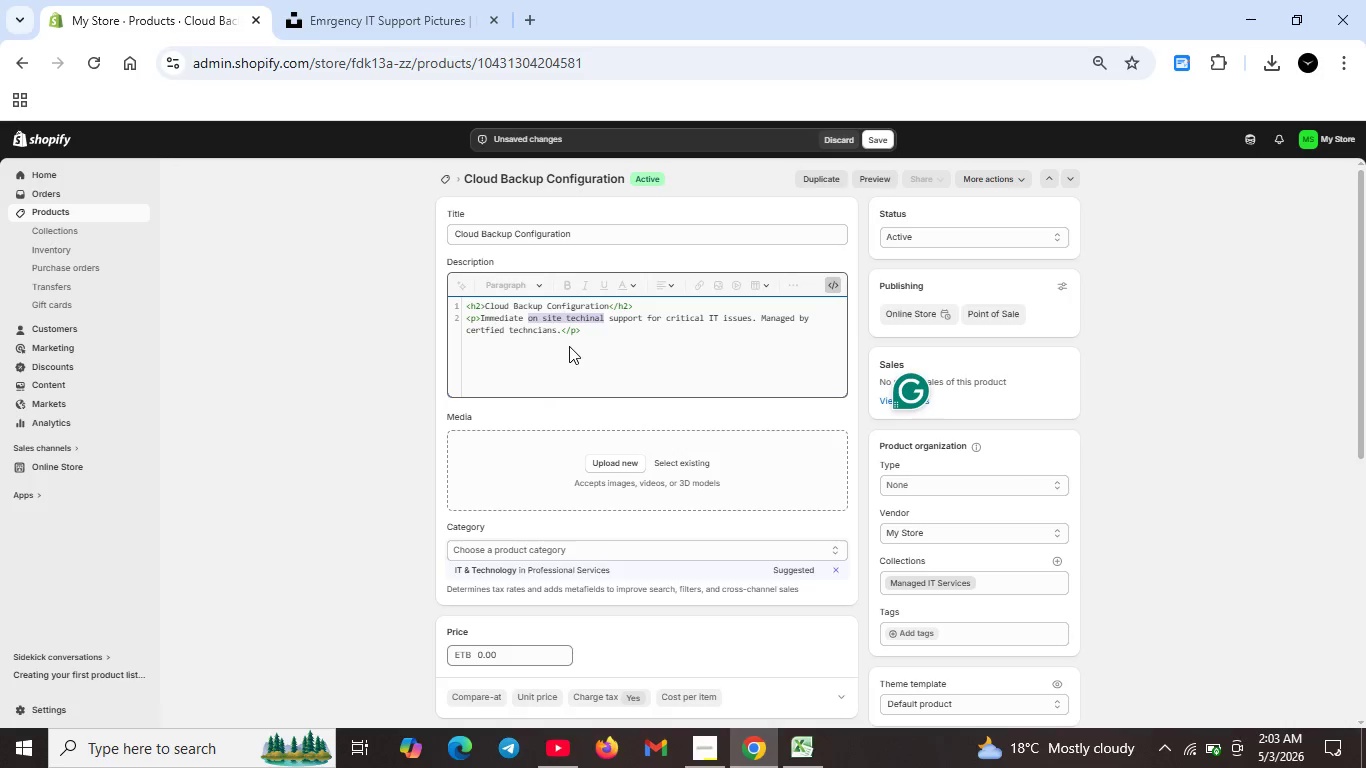 
key(Unknown)
 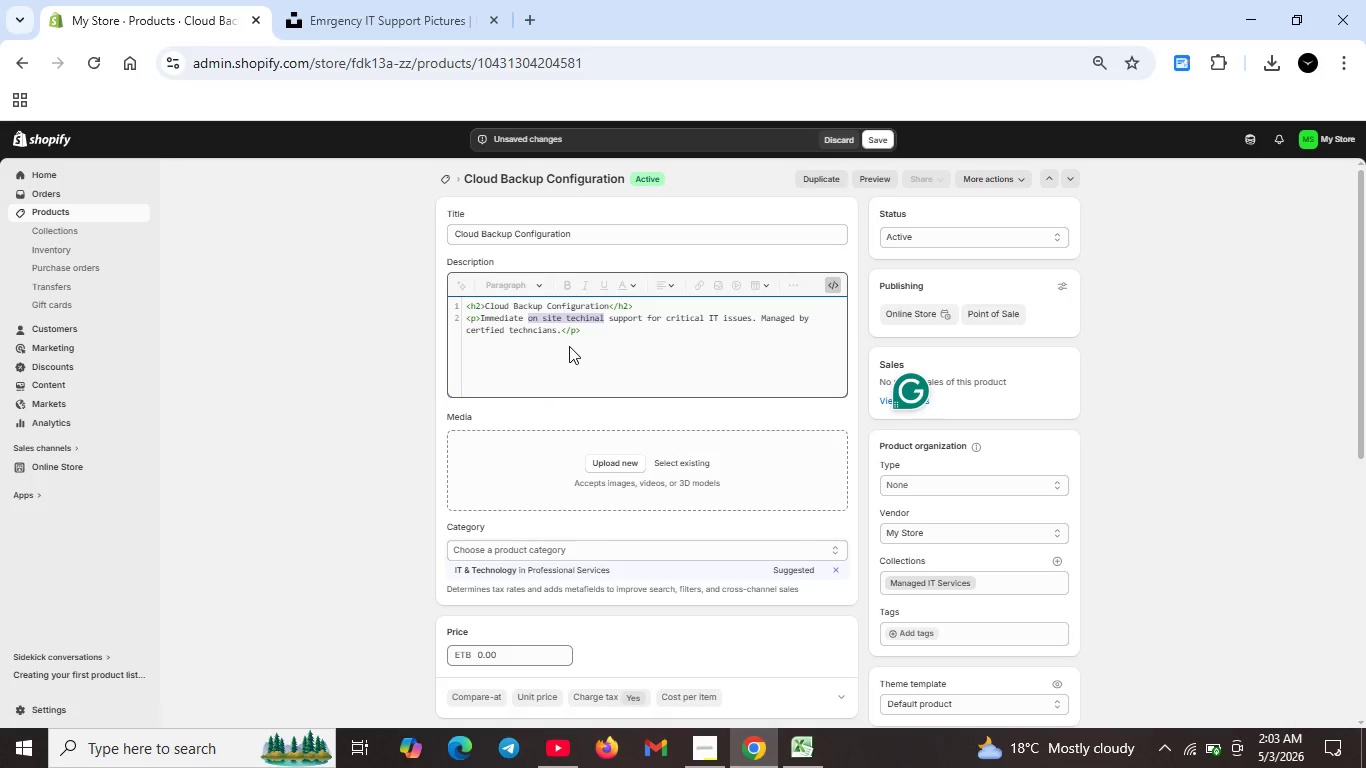 
key(Unknown)
 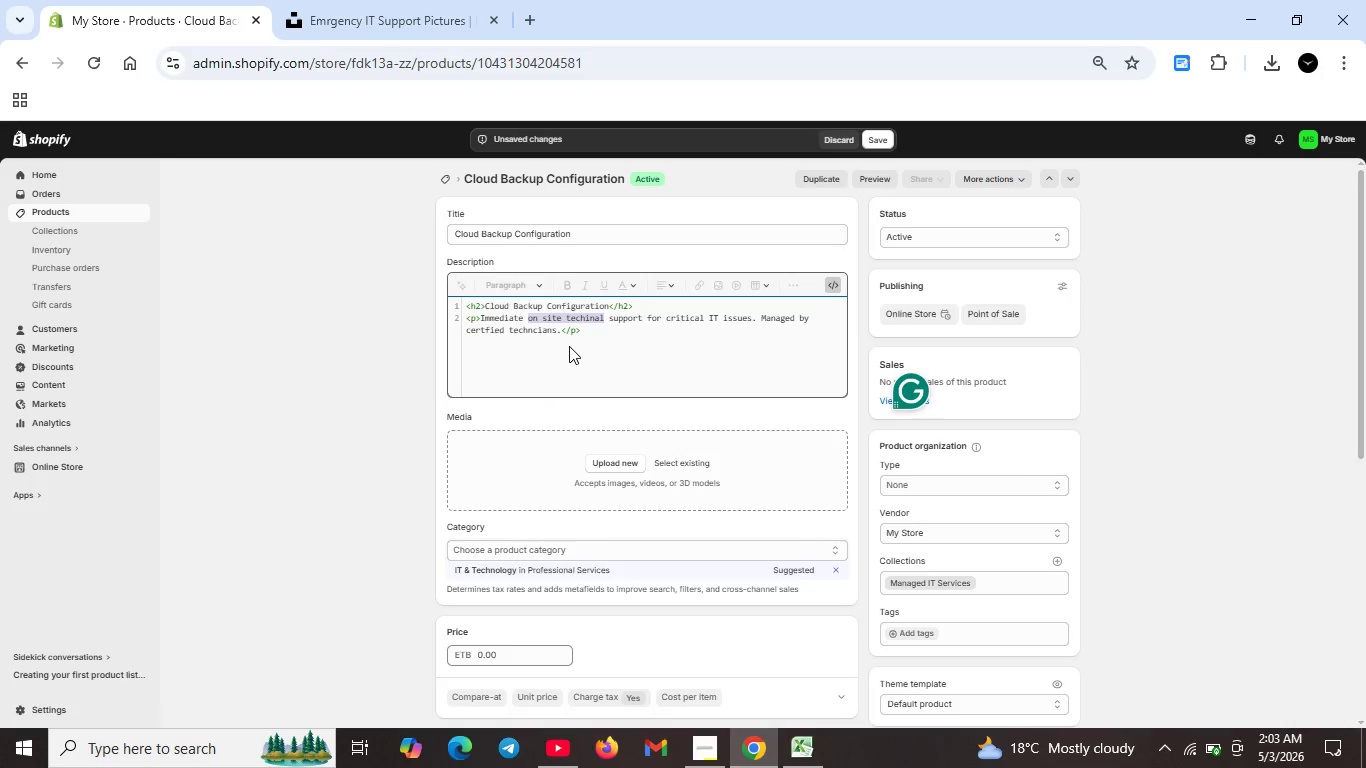 
key(Unknown)
 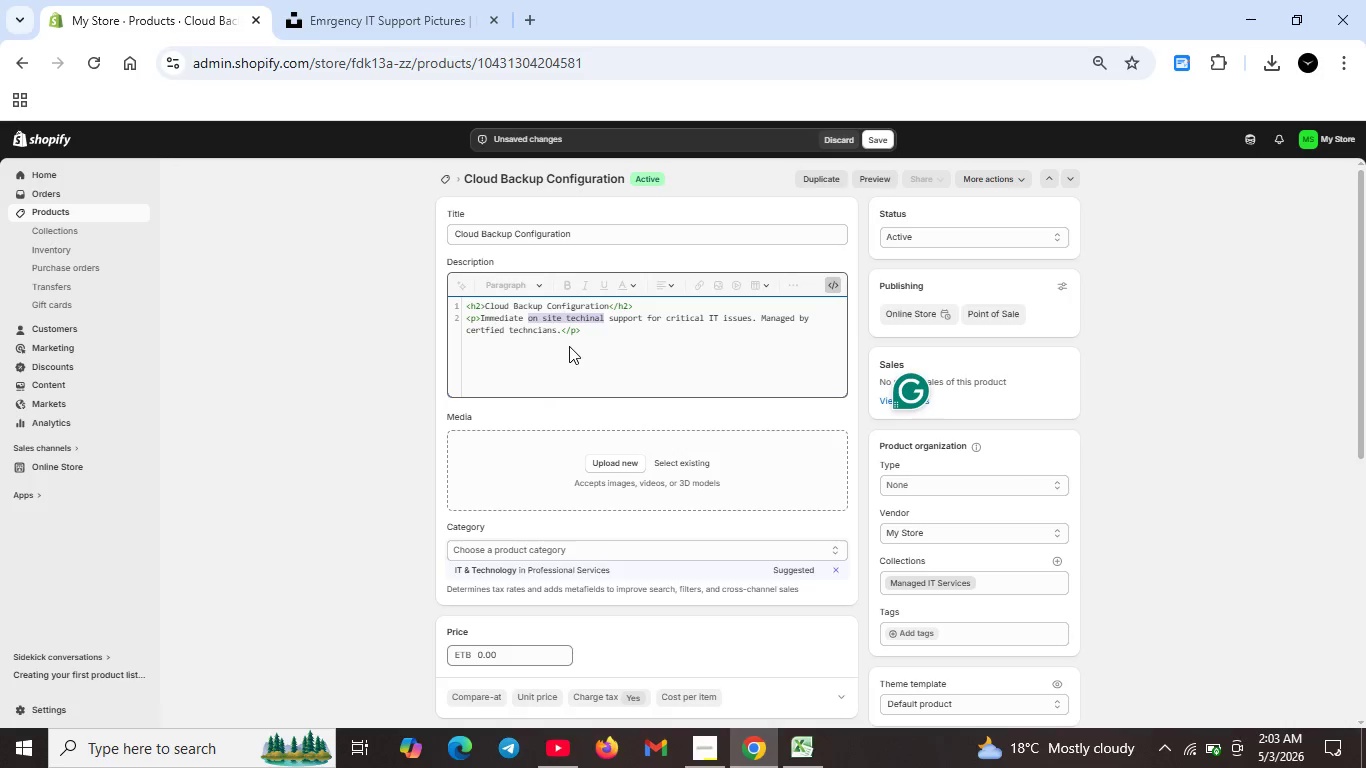 
key(Unknown)
 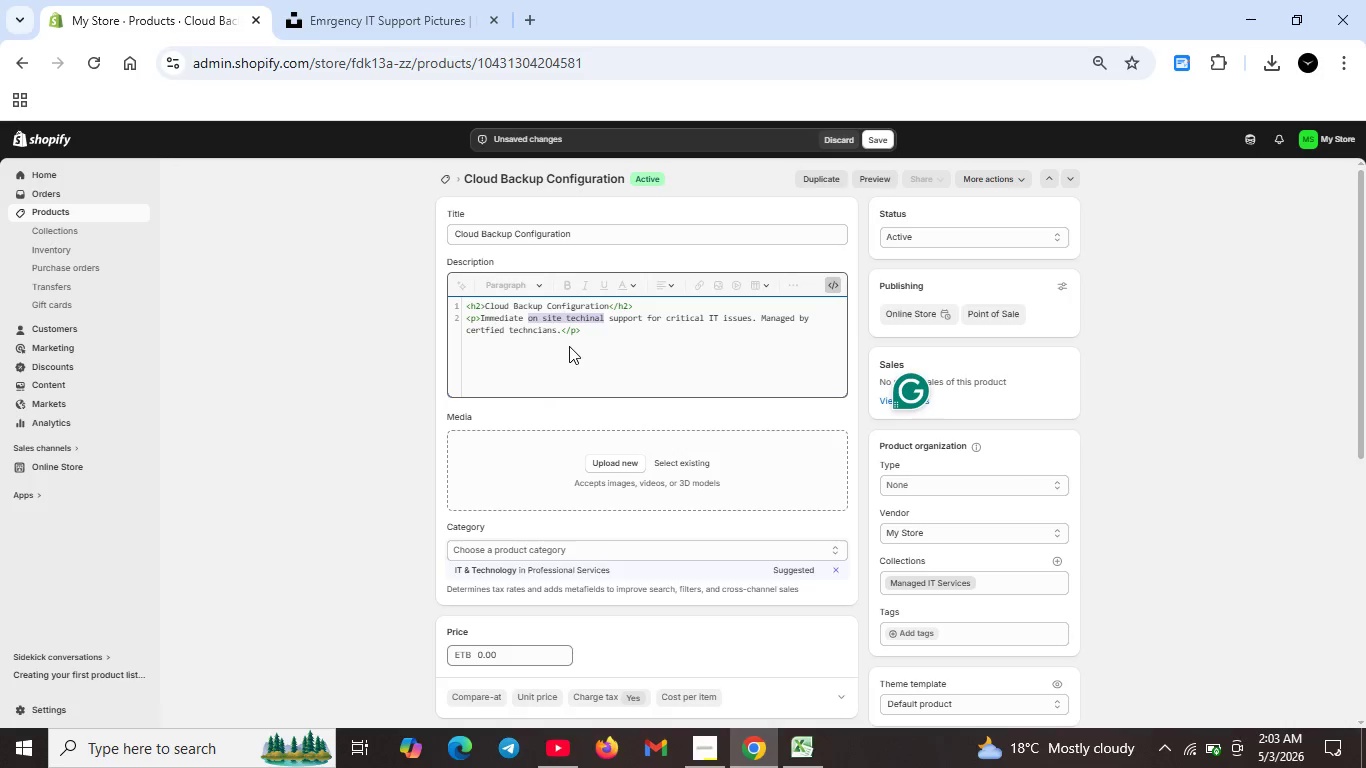 
key(Unknown)
 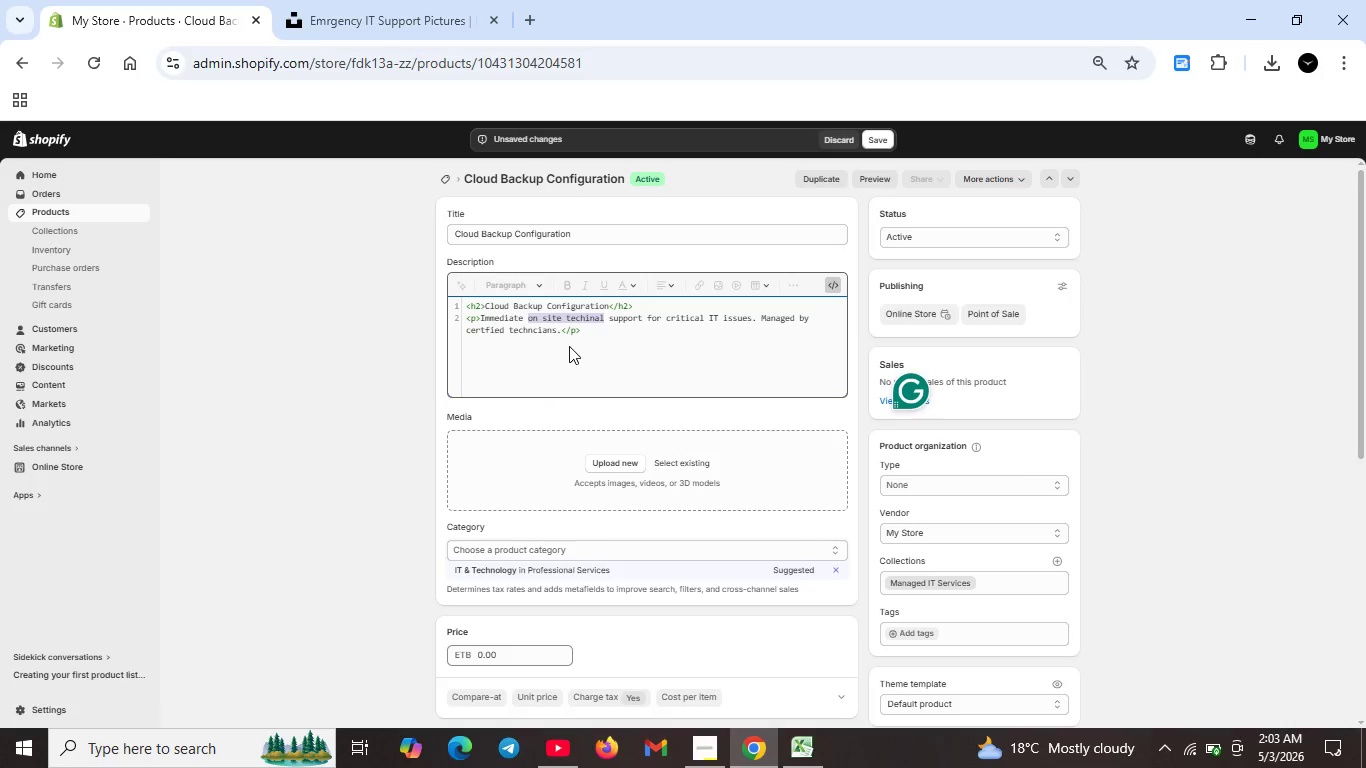 
key(Unknown)
 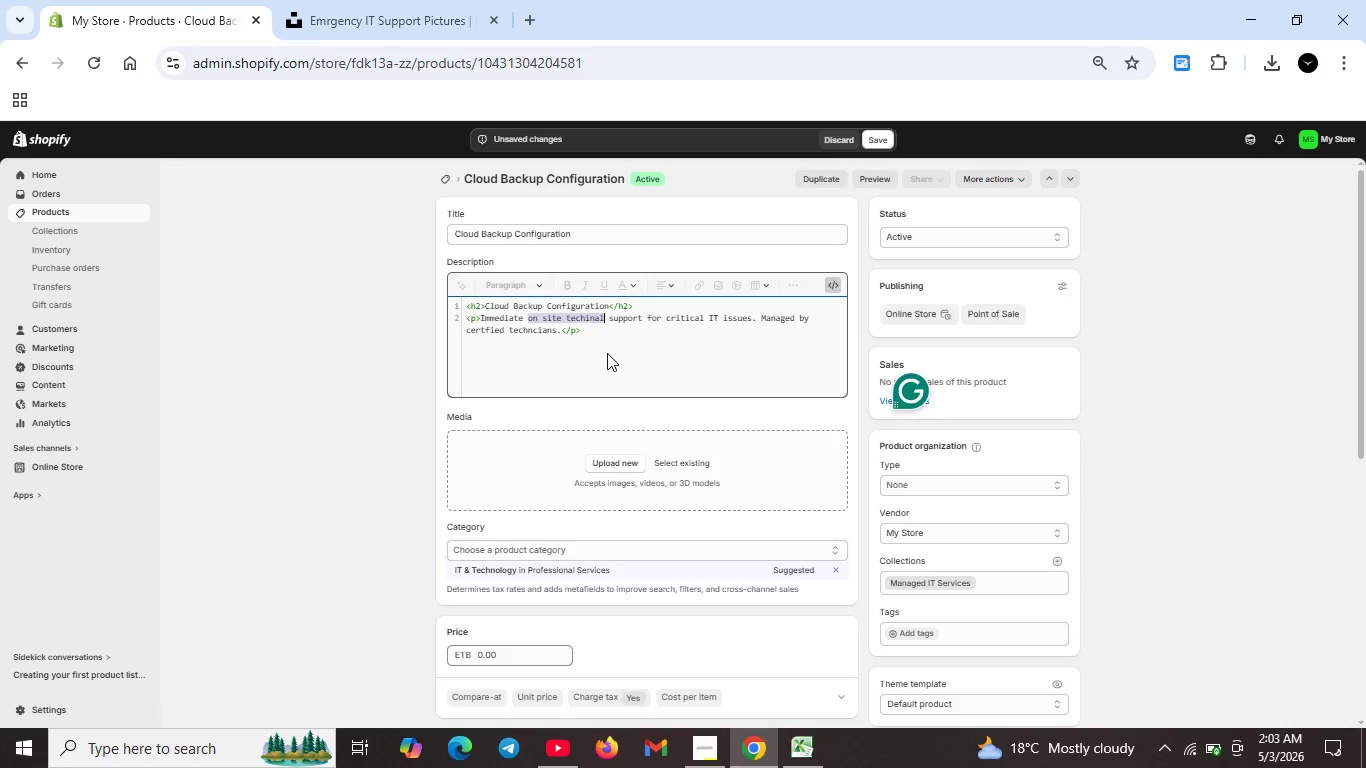 
key(Unknown)
 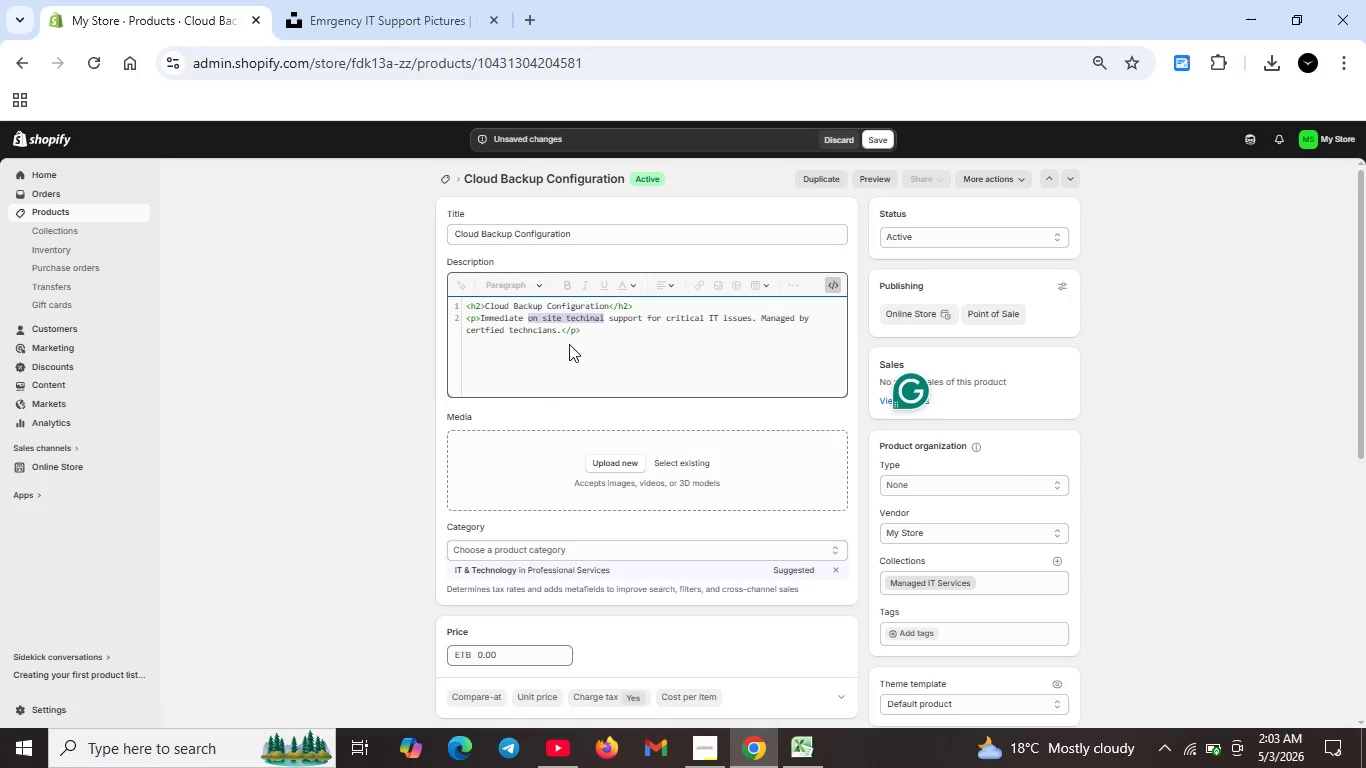 
key(Unknown)
 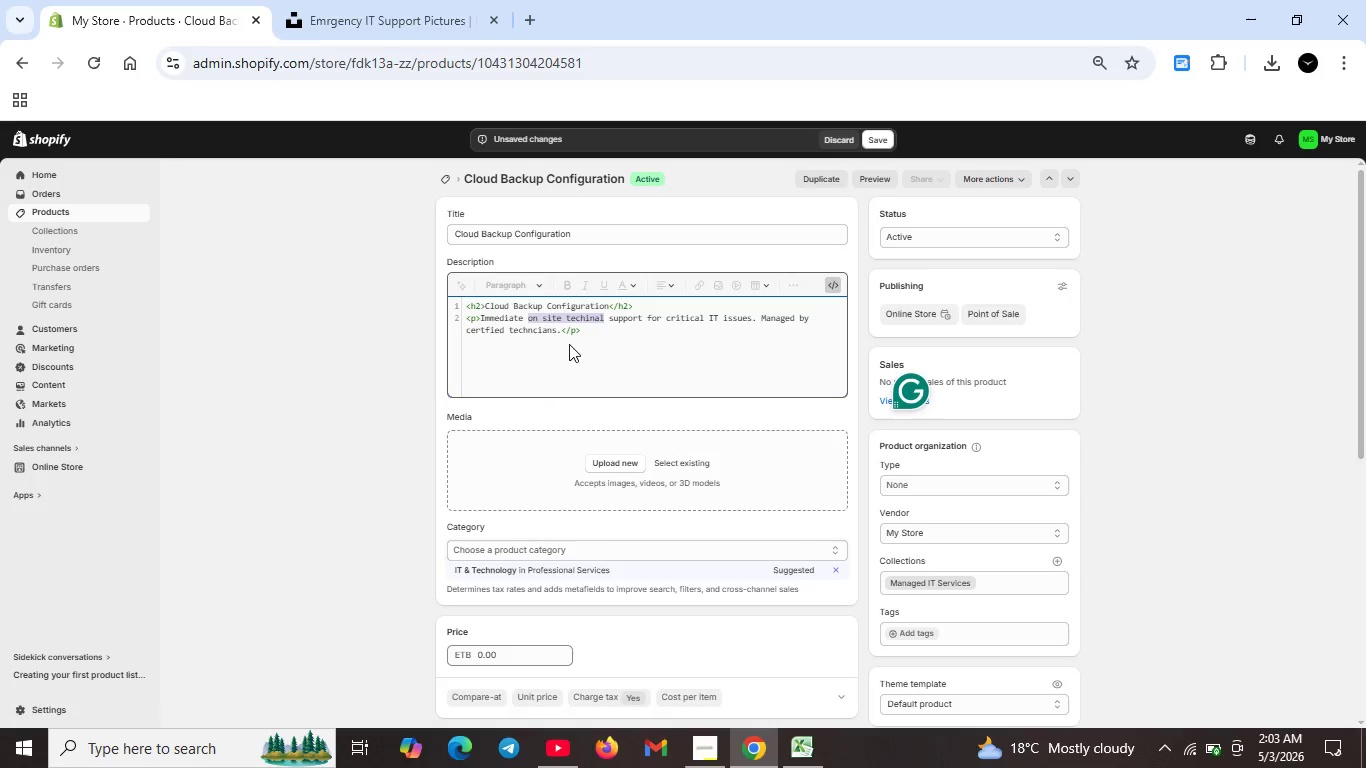 
key(Unknown)
 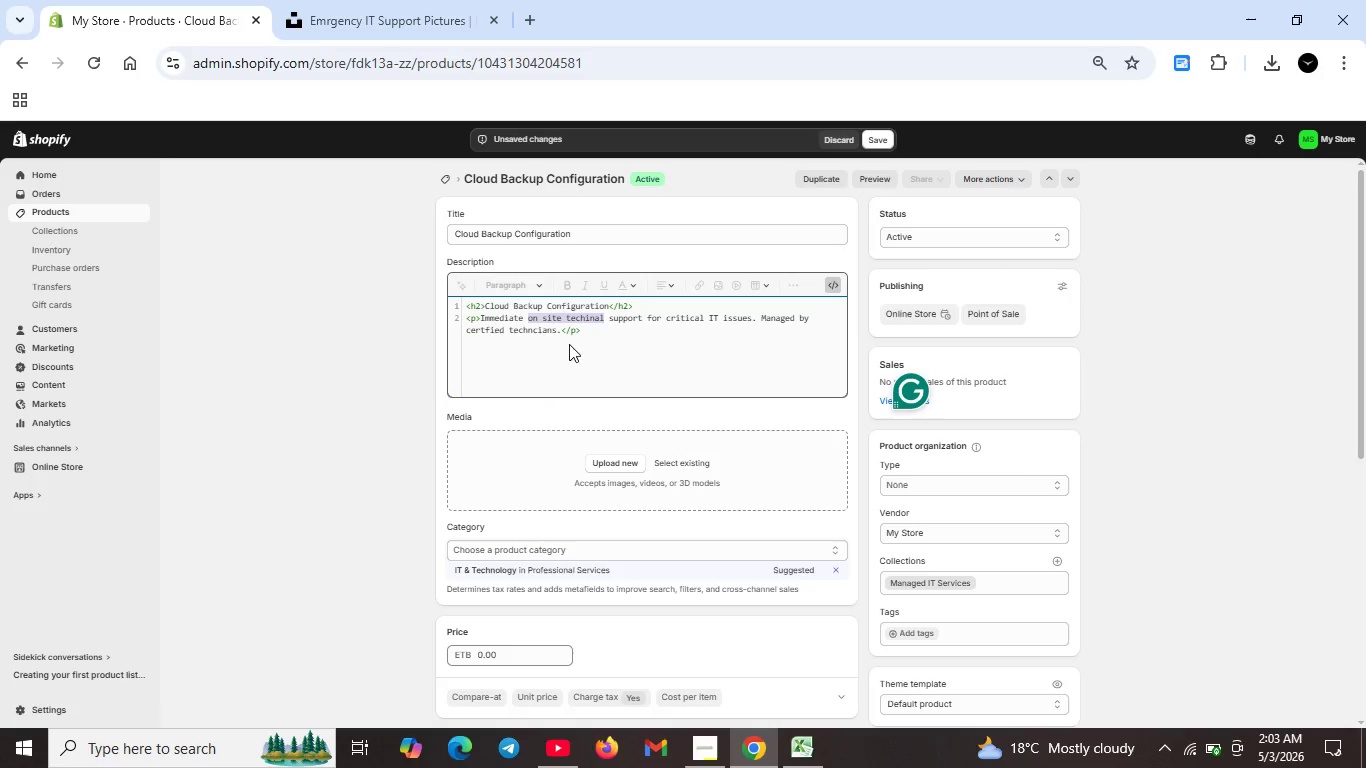 
key(Unknown)
 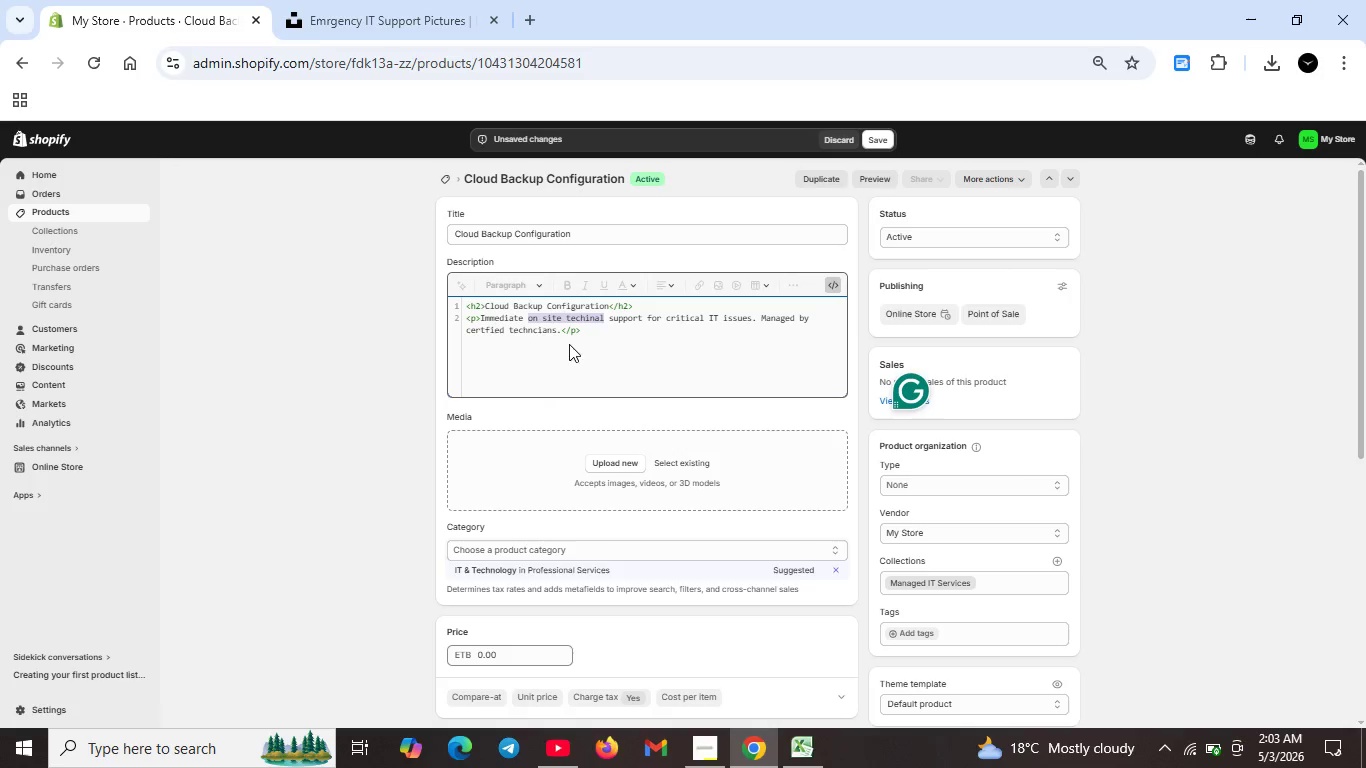 
key(Unknown)
 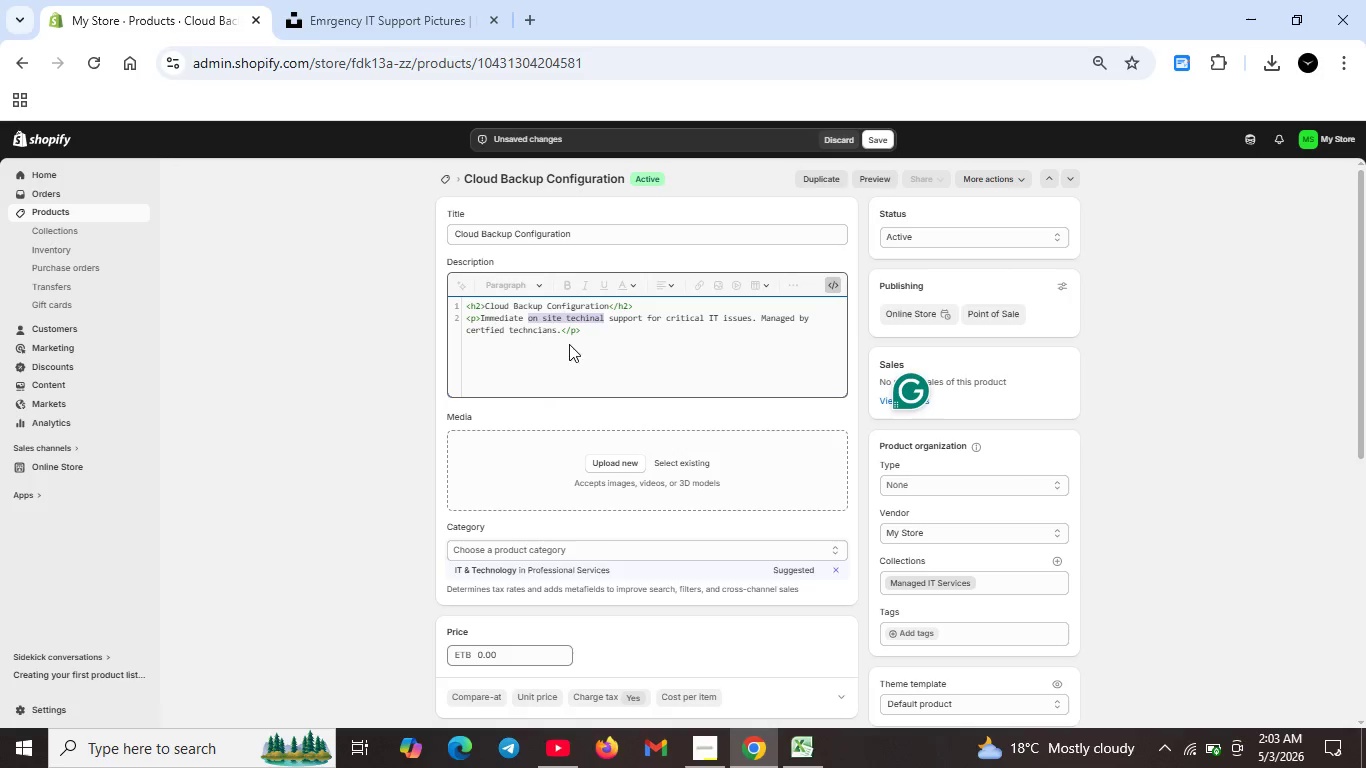 
key(Unknown)
 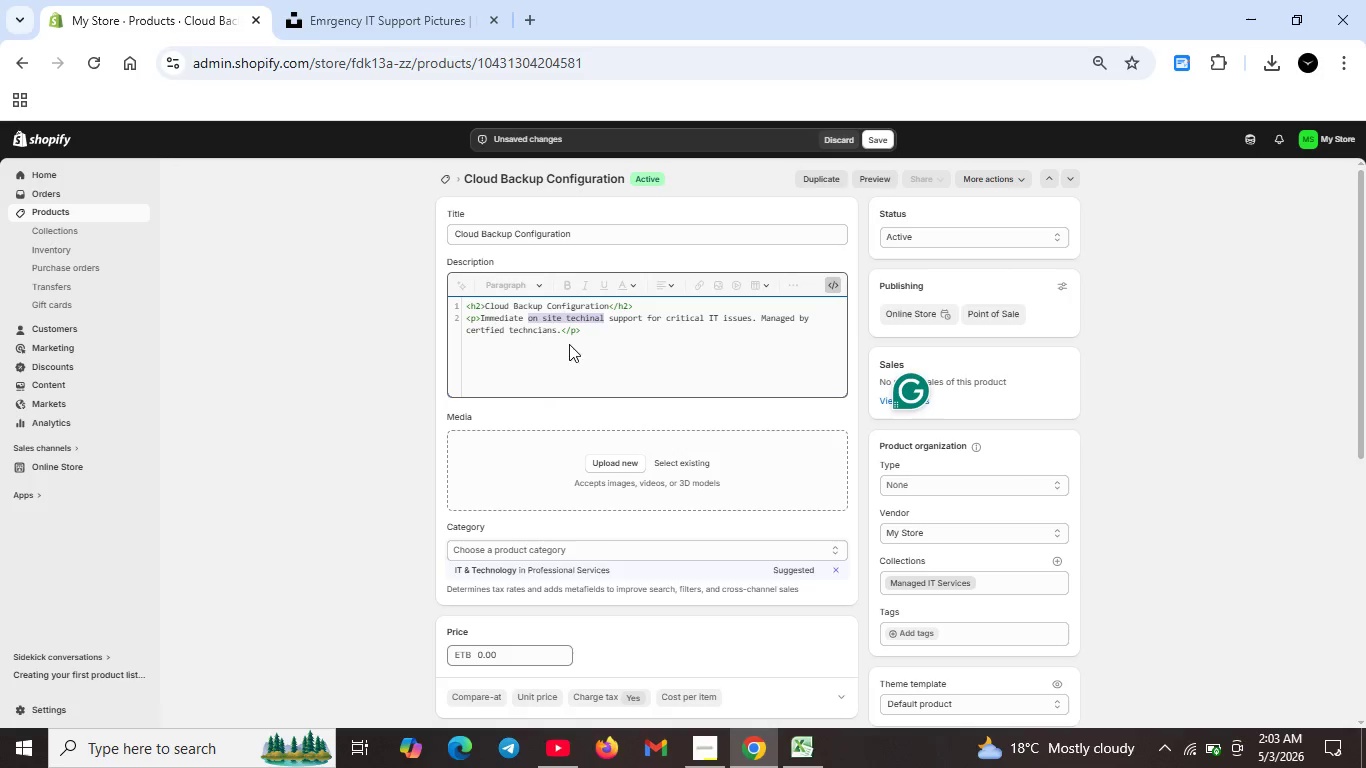 
key(Unknown)
 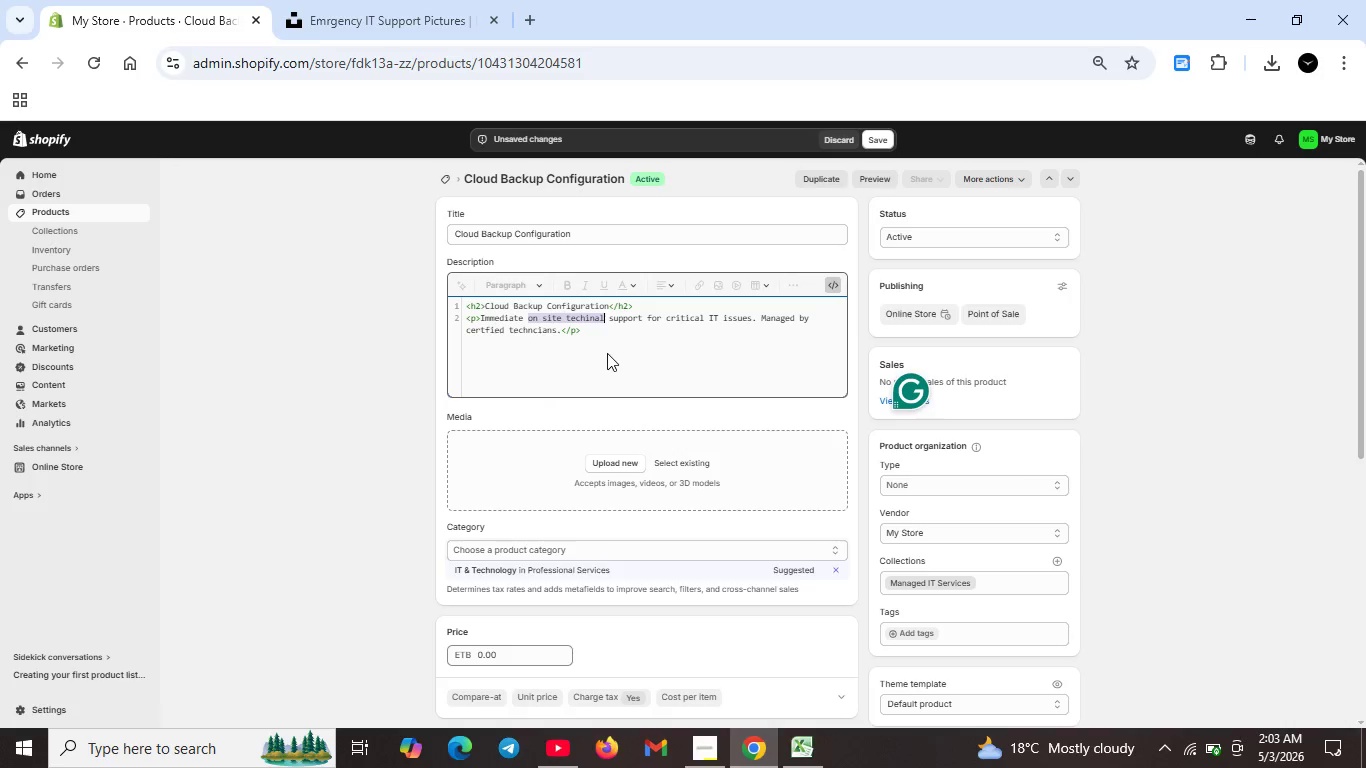 
key(Unknown)
 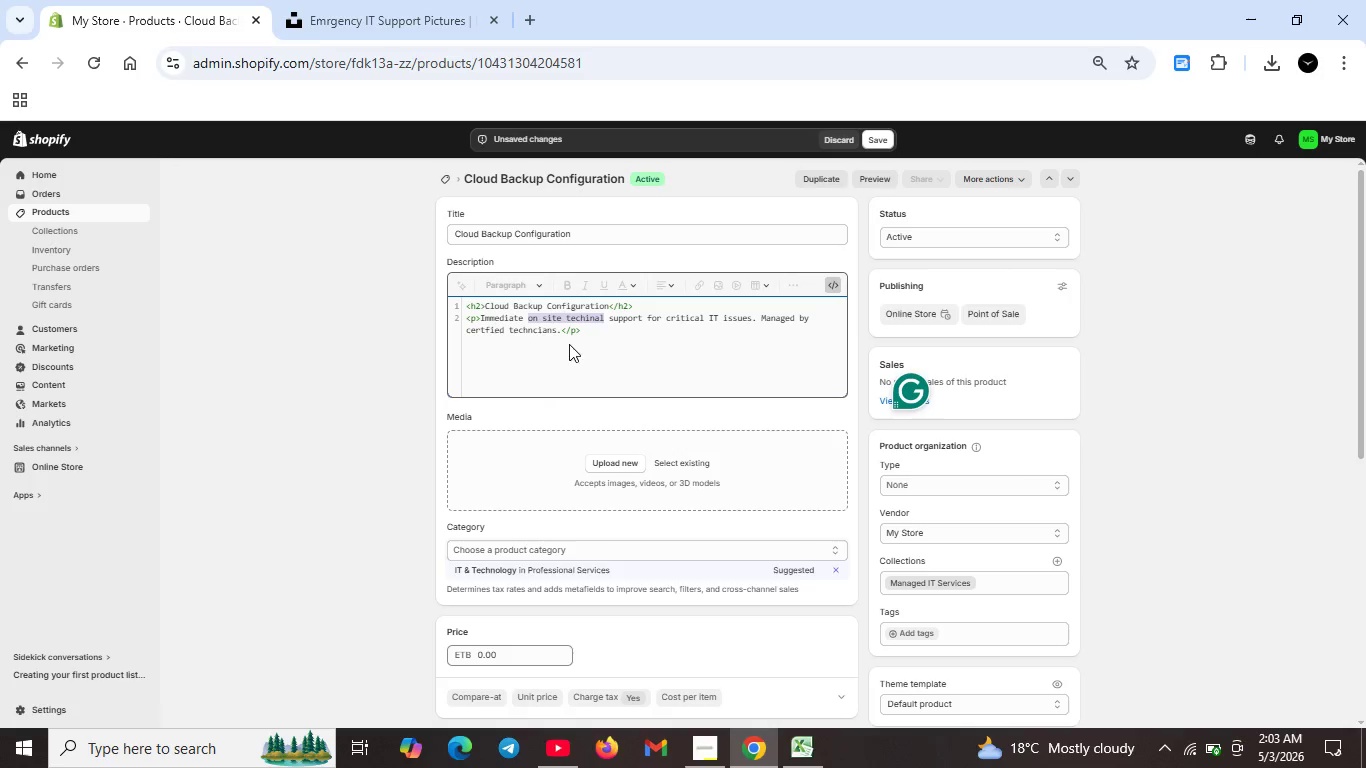 
key(Unknown)
 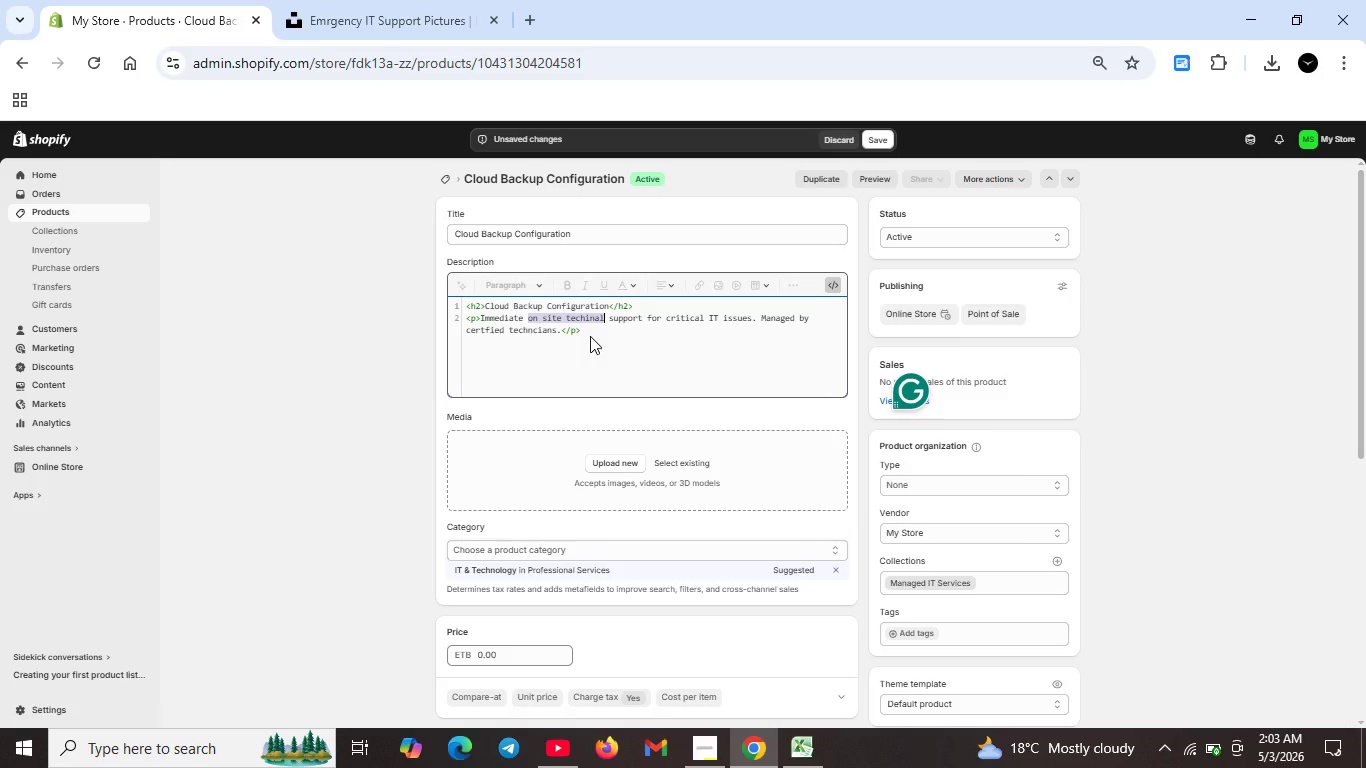 
wait(12.19)
 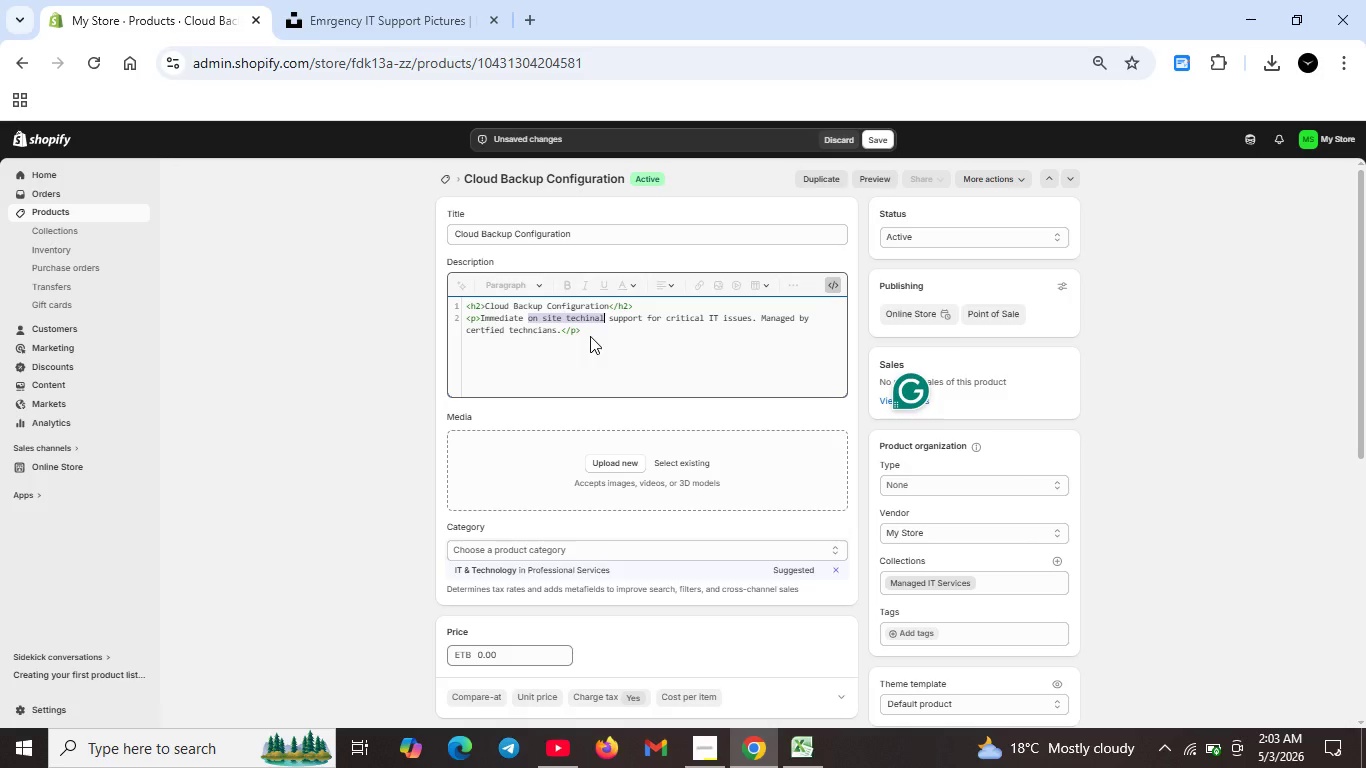 
left_click([589, 332])
 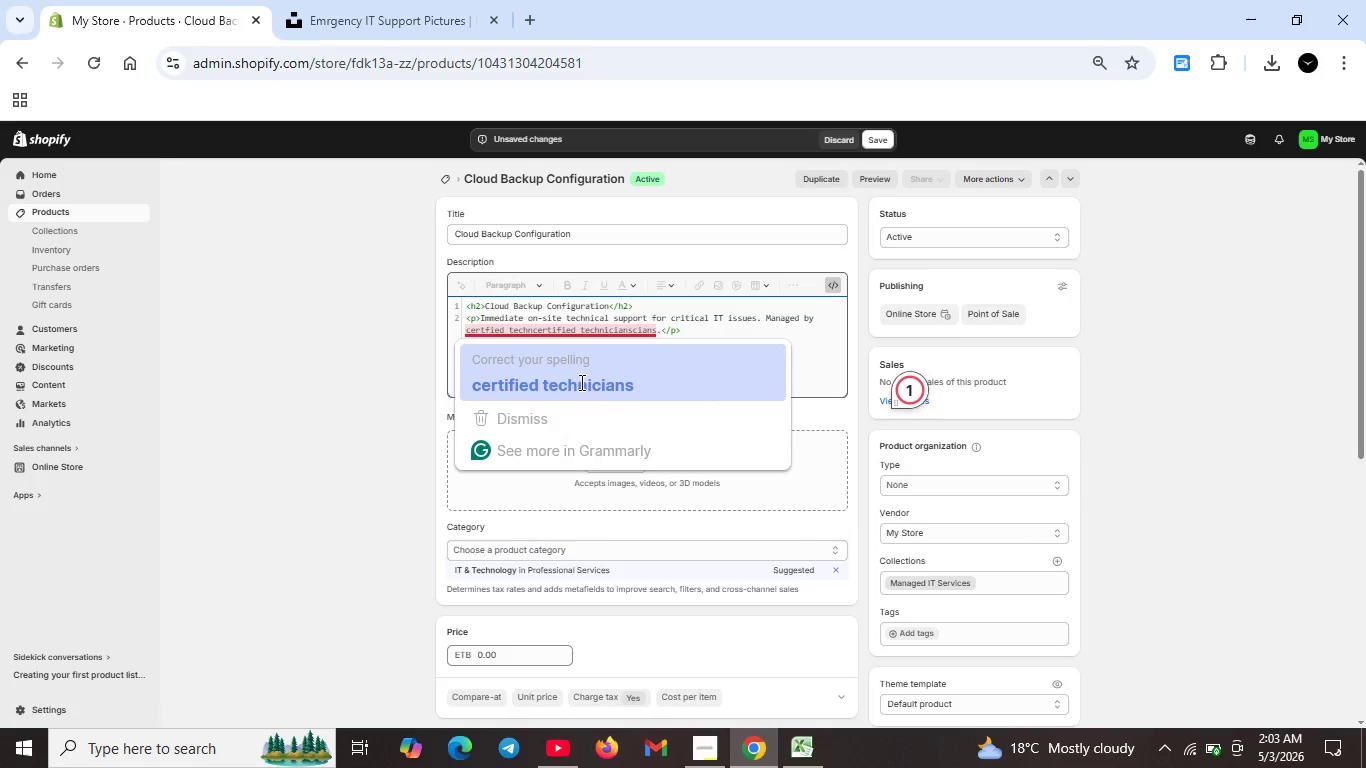 
left_click([576, 386])
 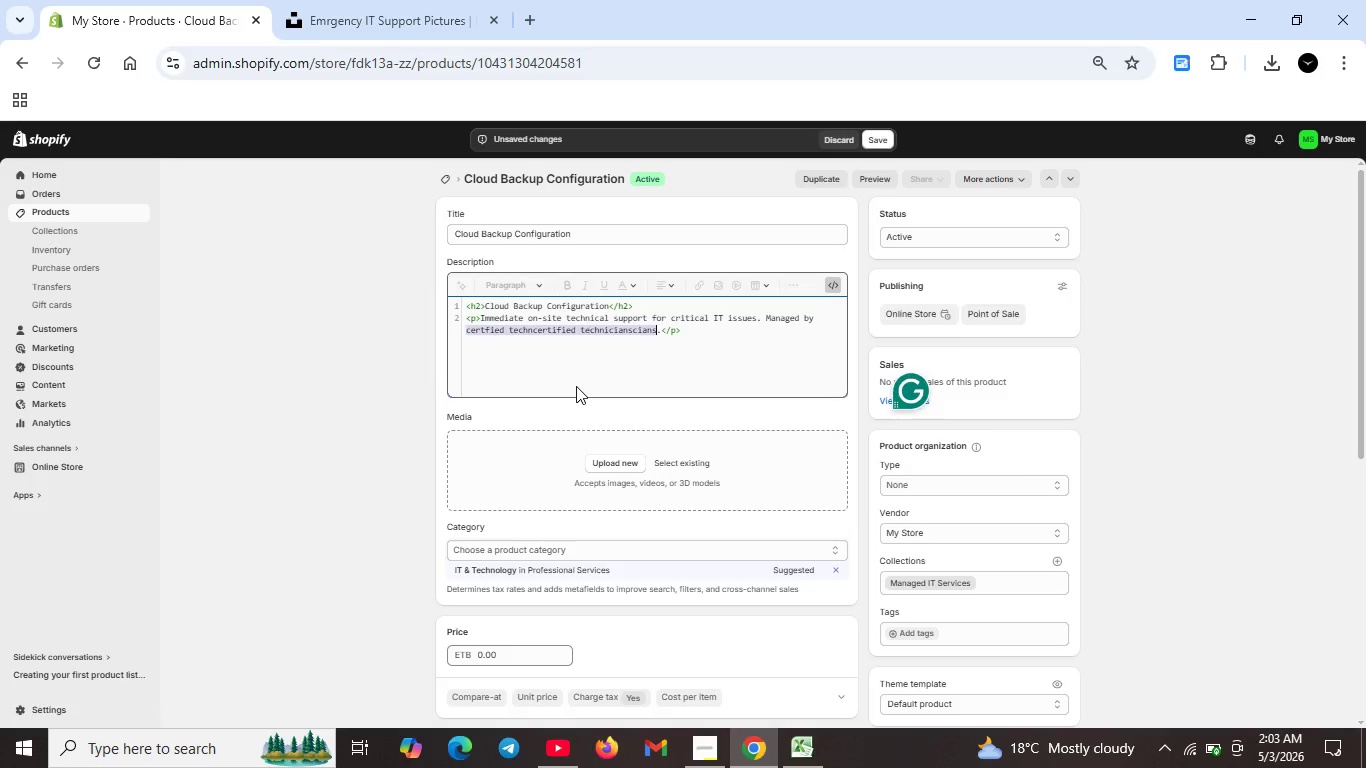 
key(Unknown)
 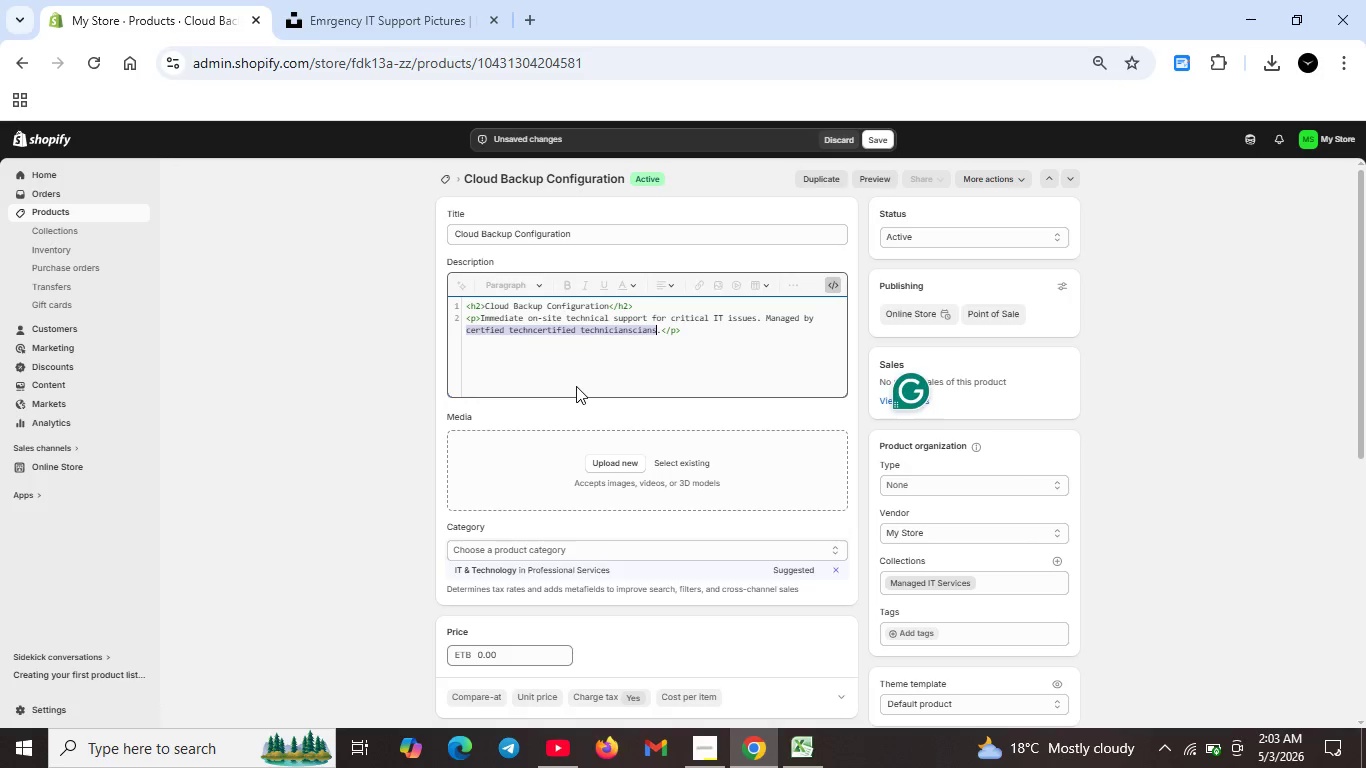 
key(Unknown)
 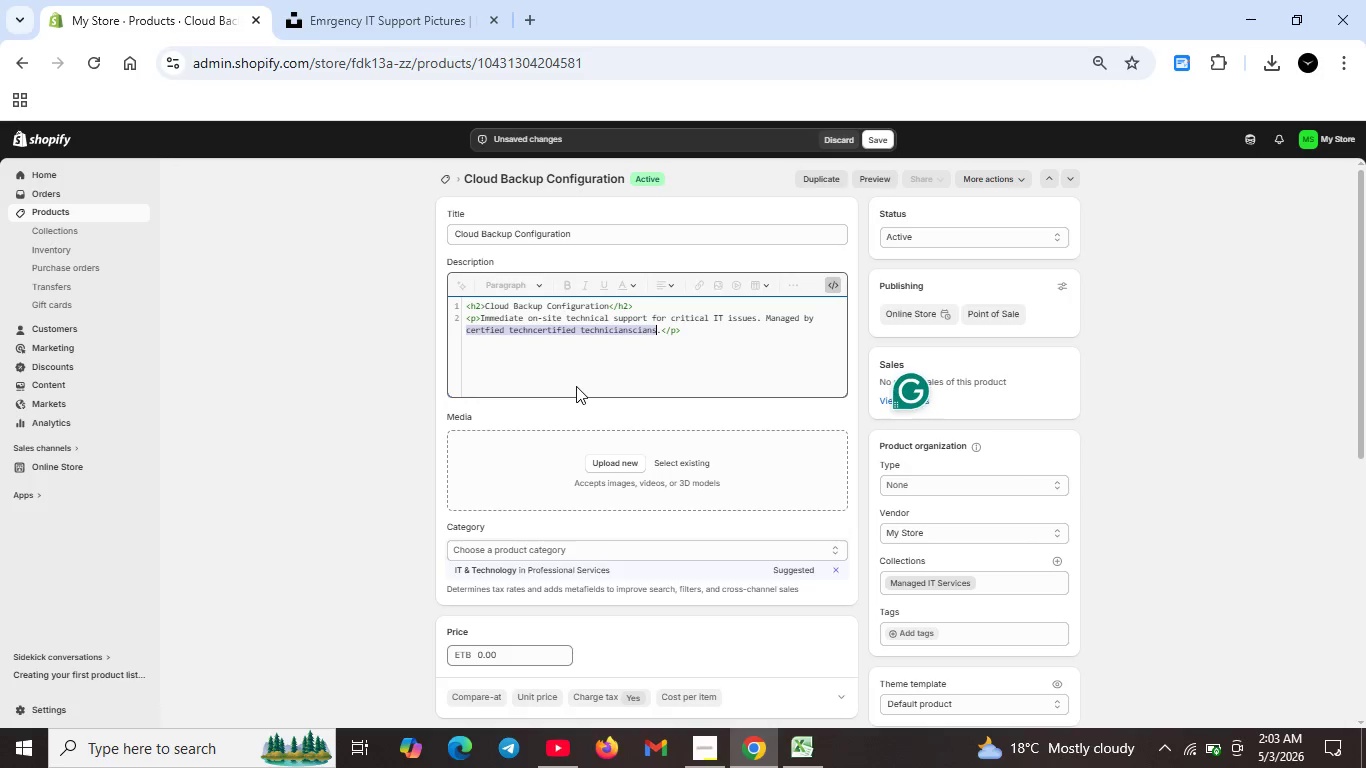 
key(Unknown)
 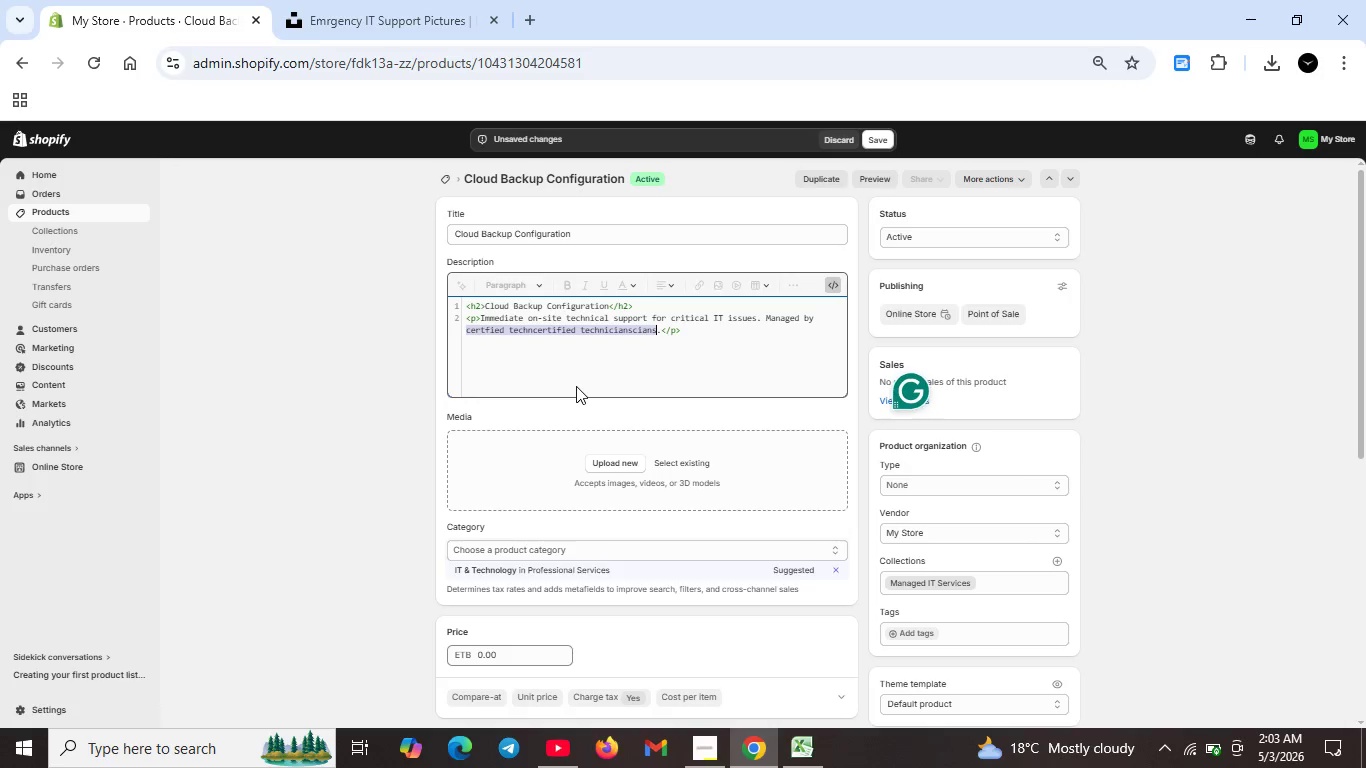 
key(Unknown)
 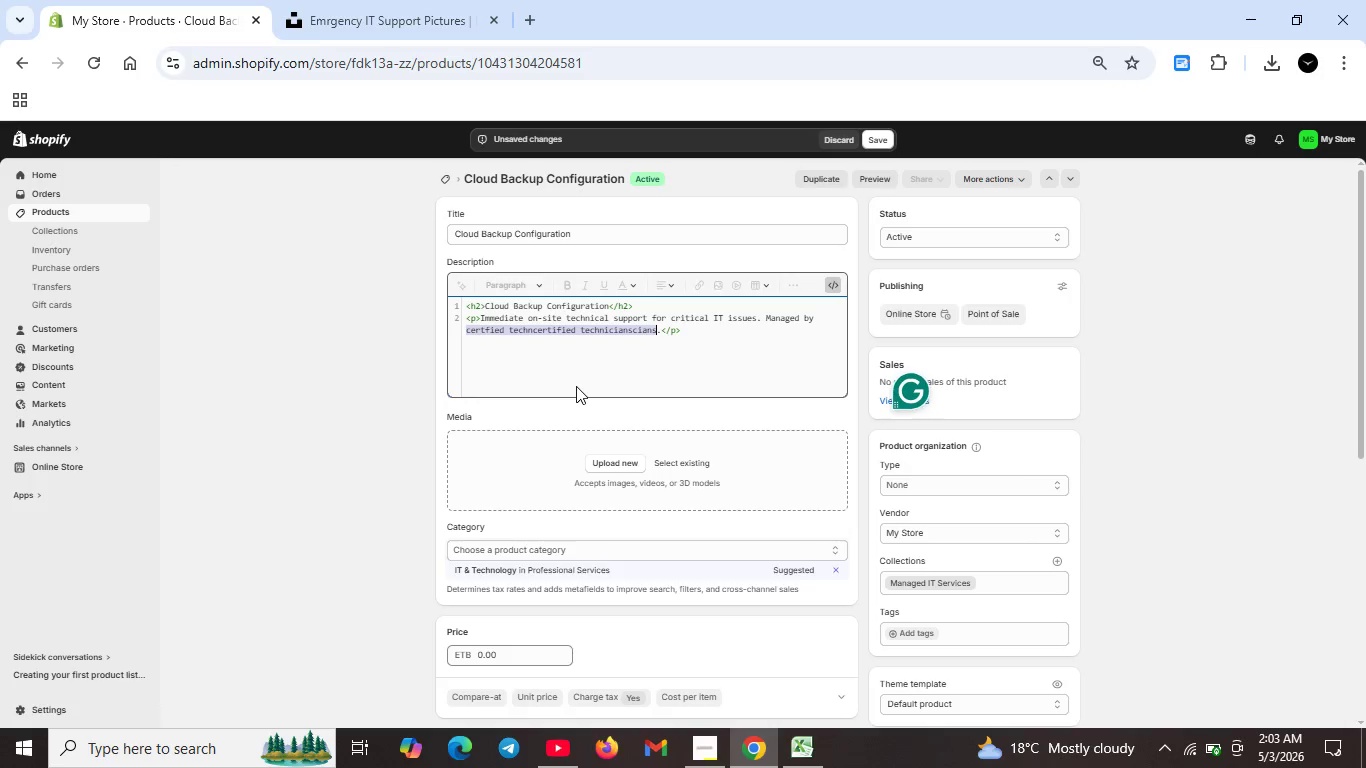 
key(Unknown)
 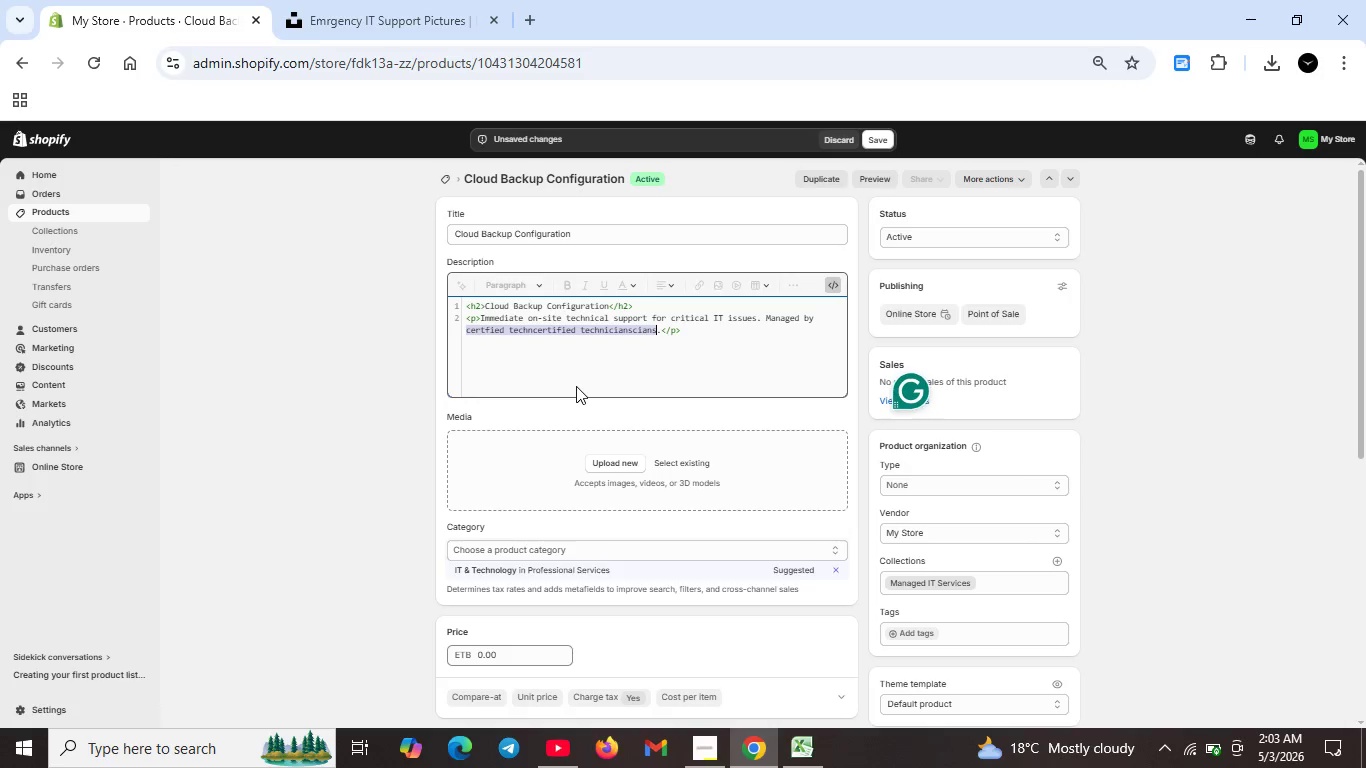 
key(Unknown)
 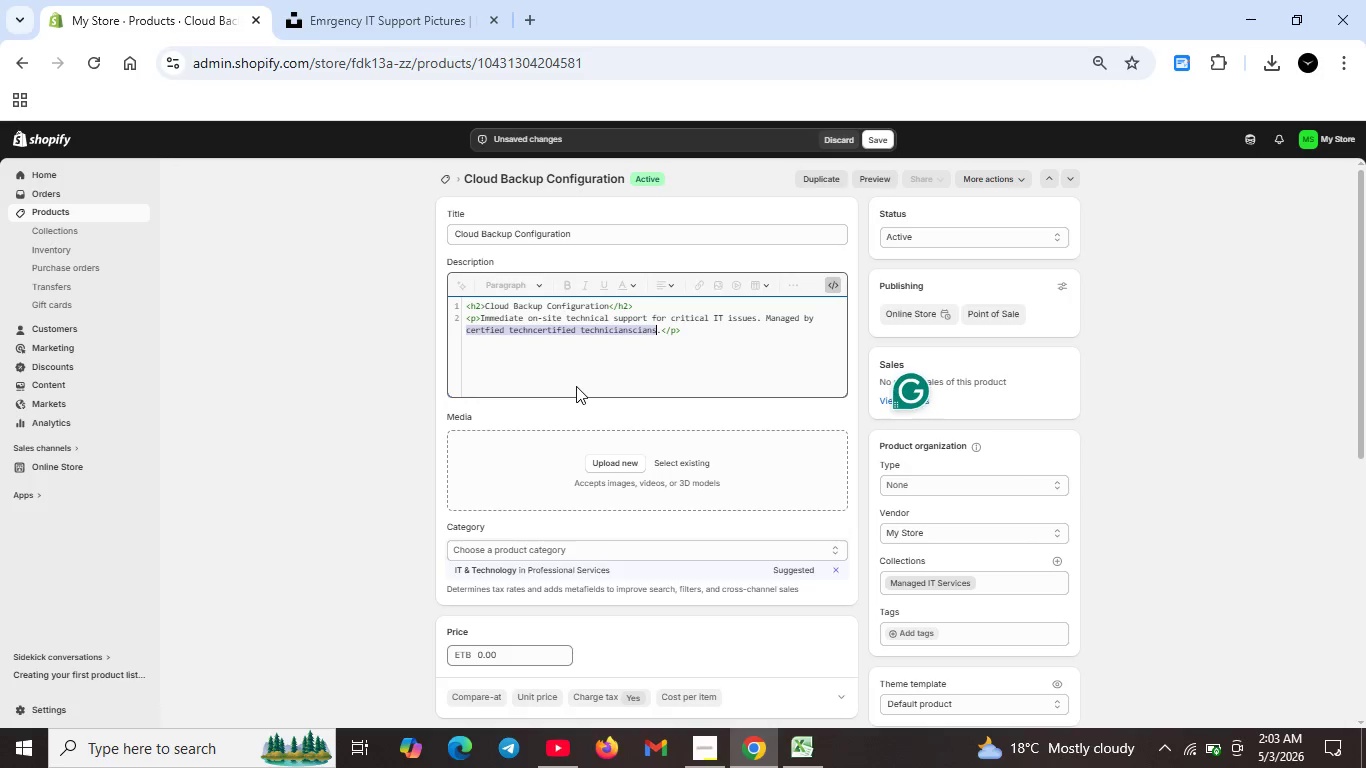 
key(Unknown)
 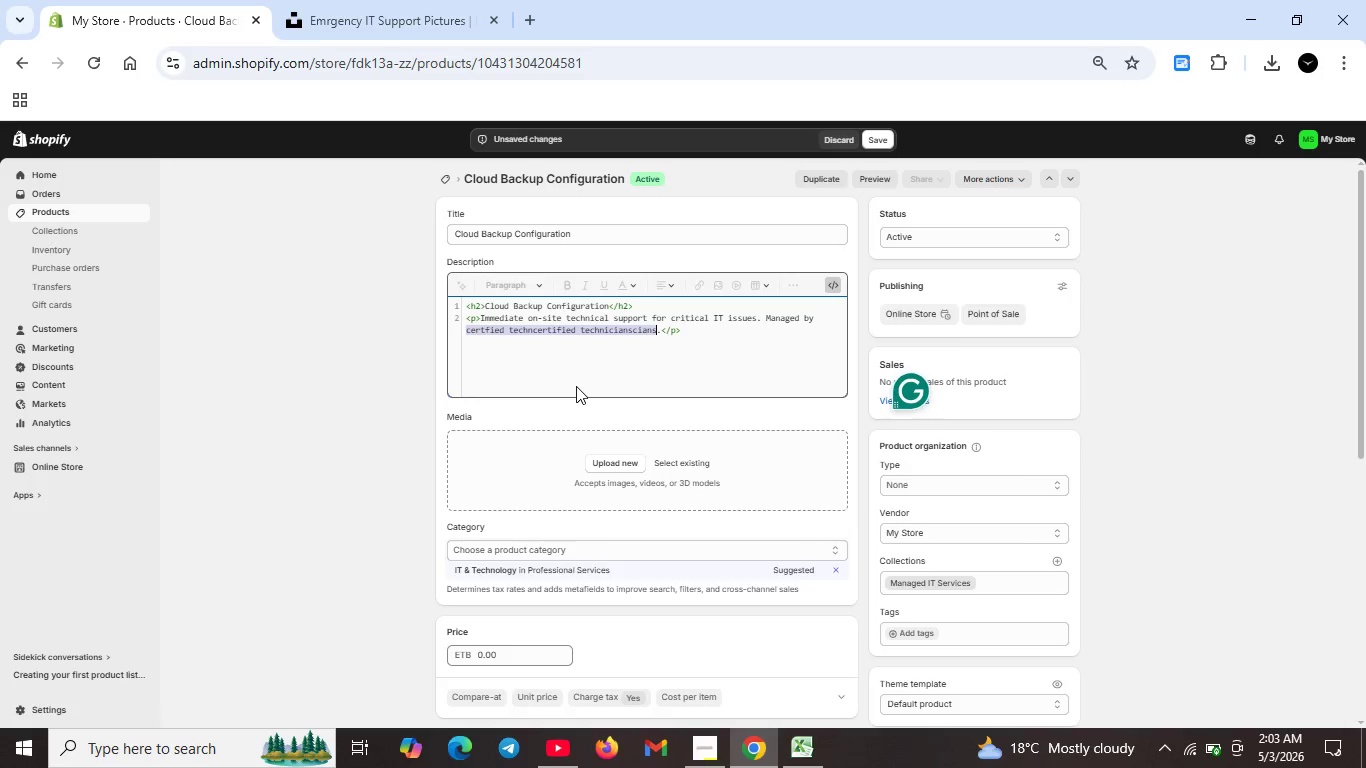 
key(Unknown)
 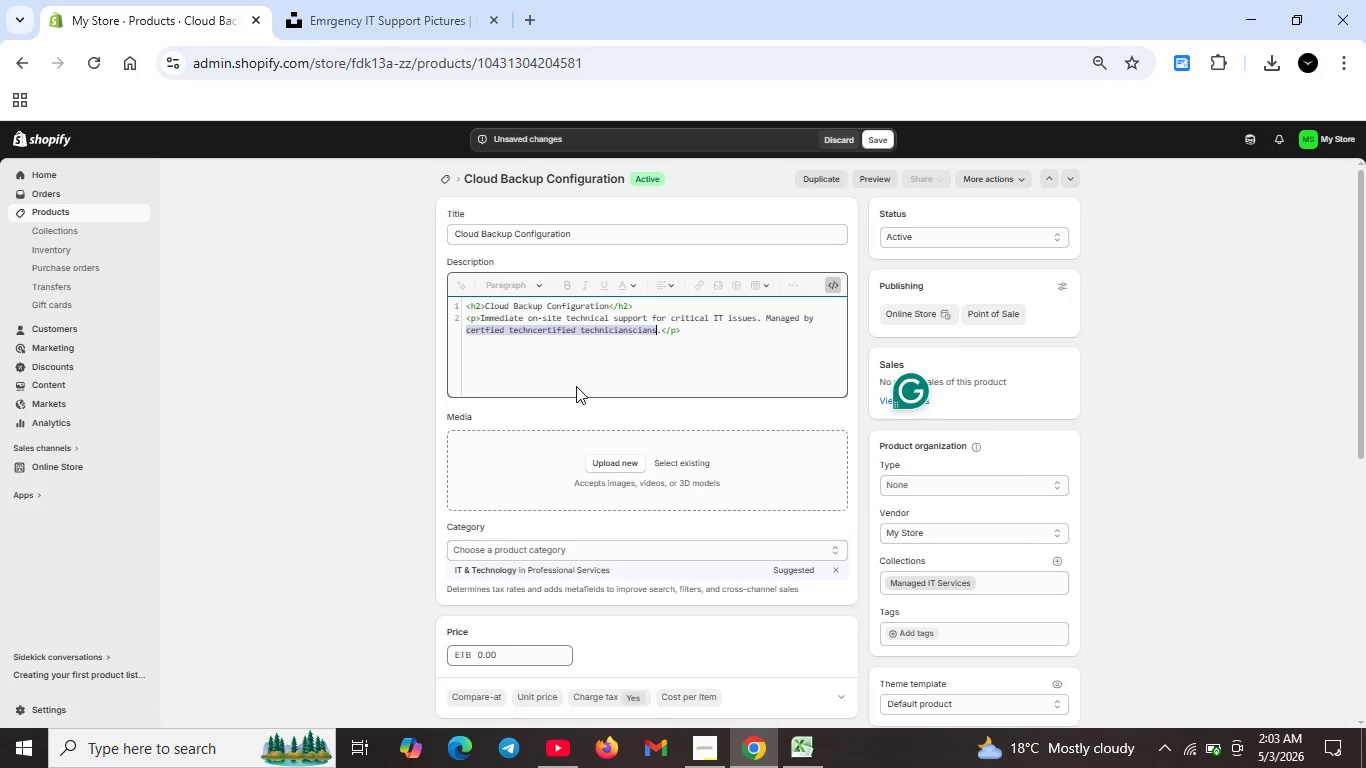 
key(Unknown)
 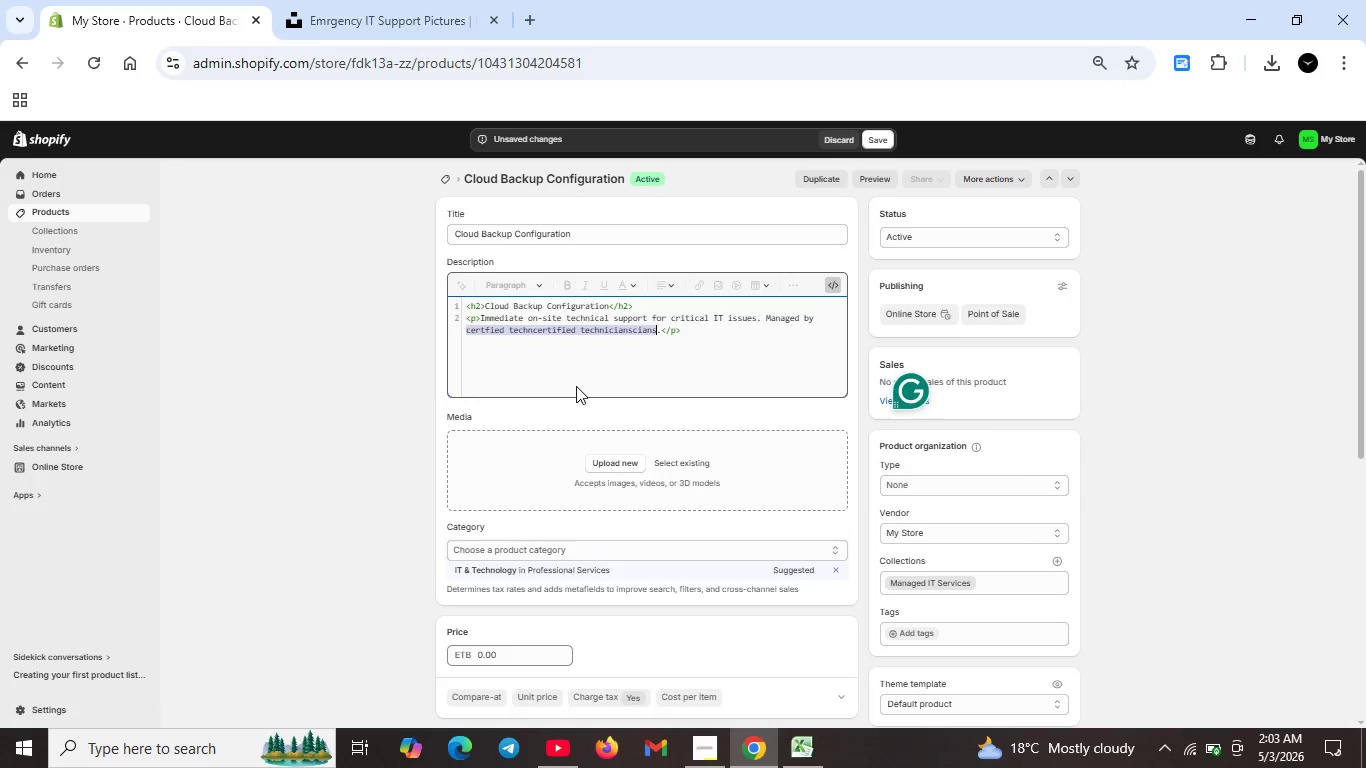 
key(Unknown)
 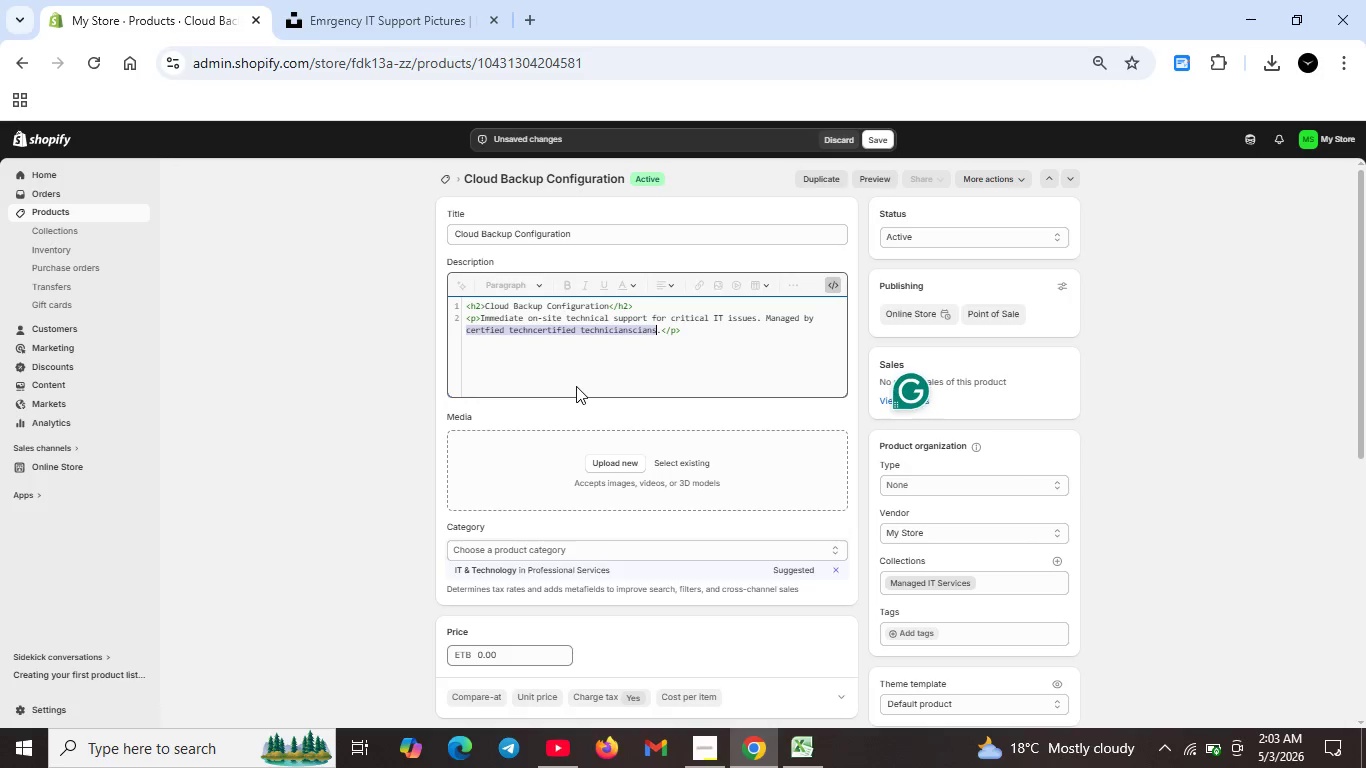 
key(Unknown)
 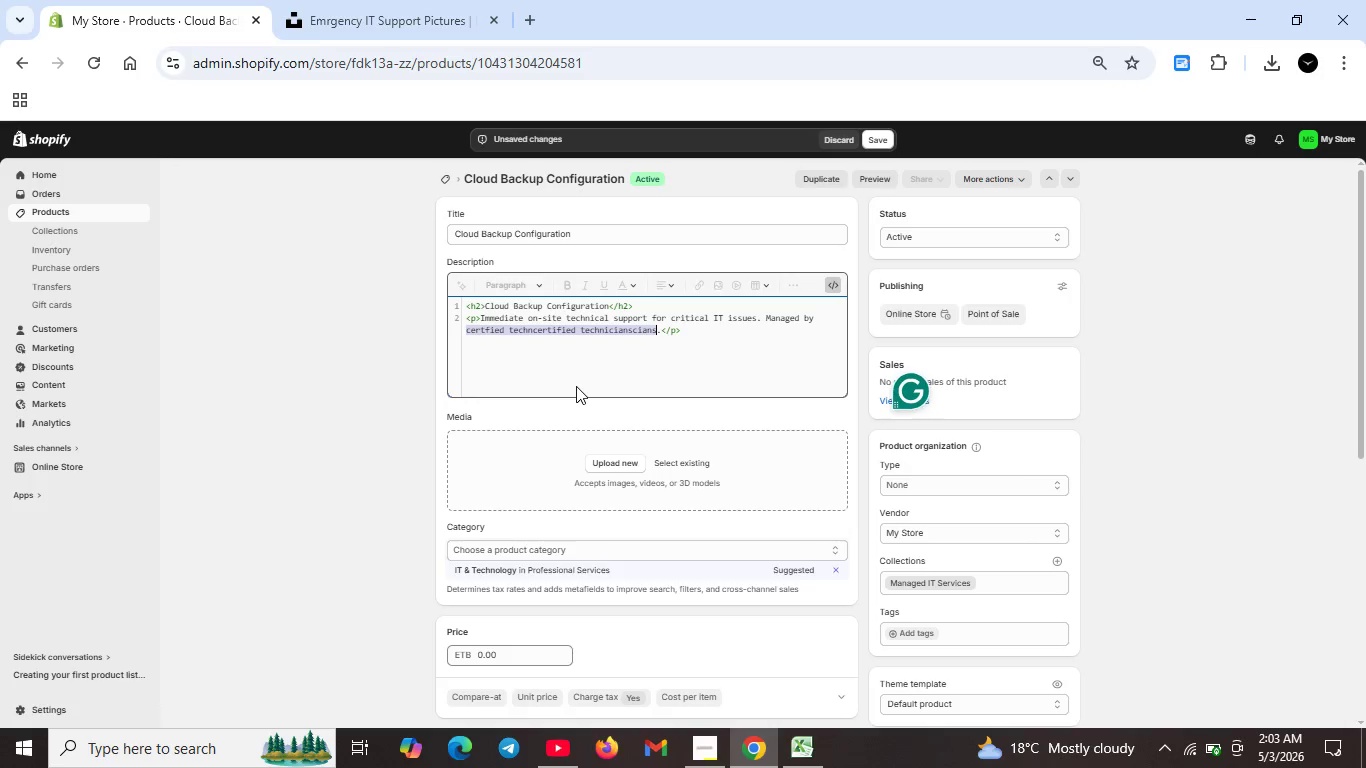 
key(Unknown)
 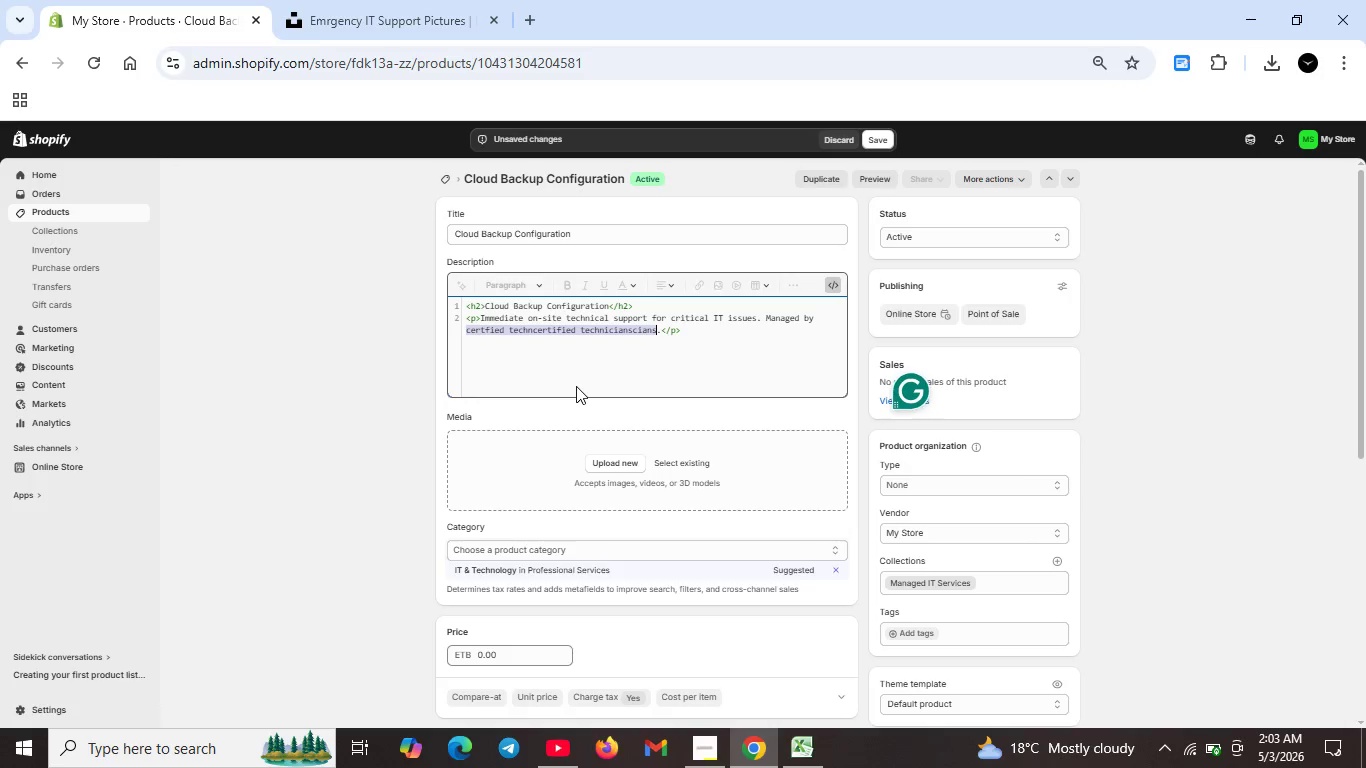 
key(Unknown)
 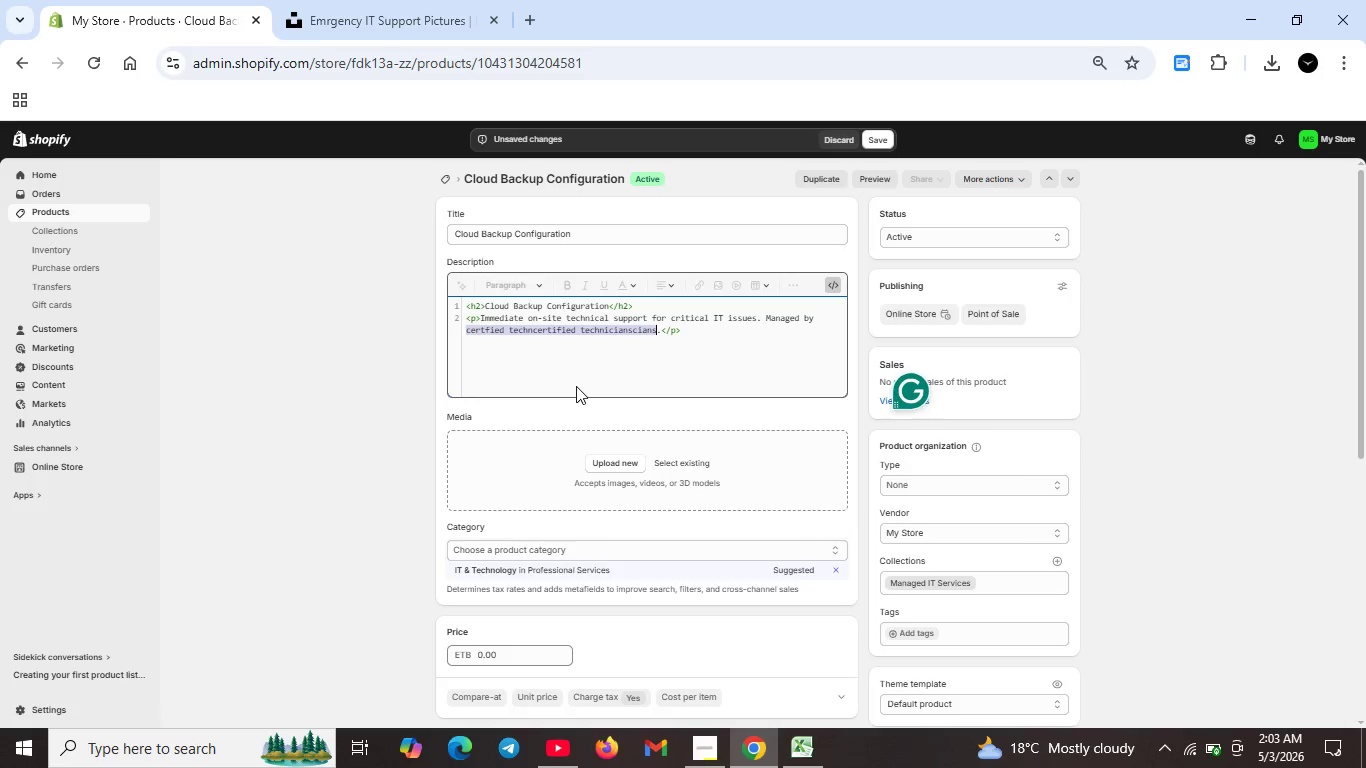 
key(Unknown)
 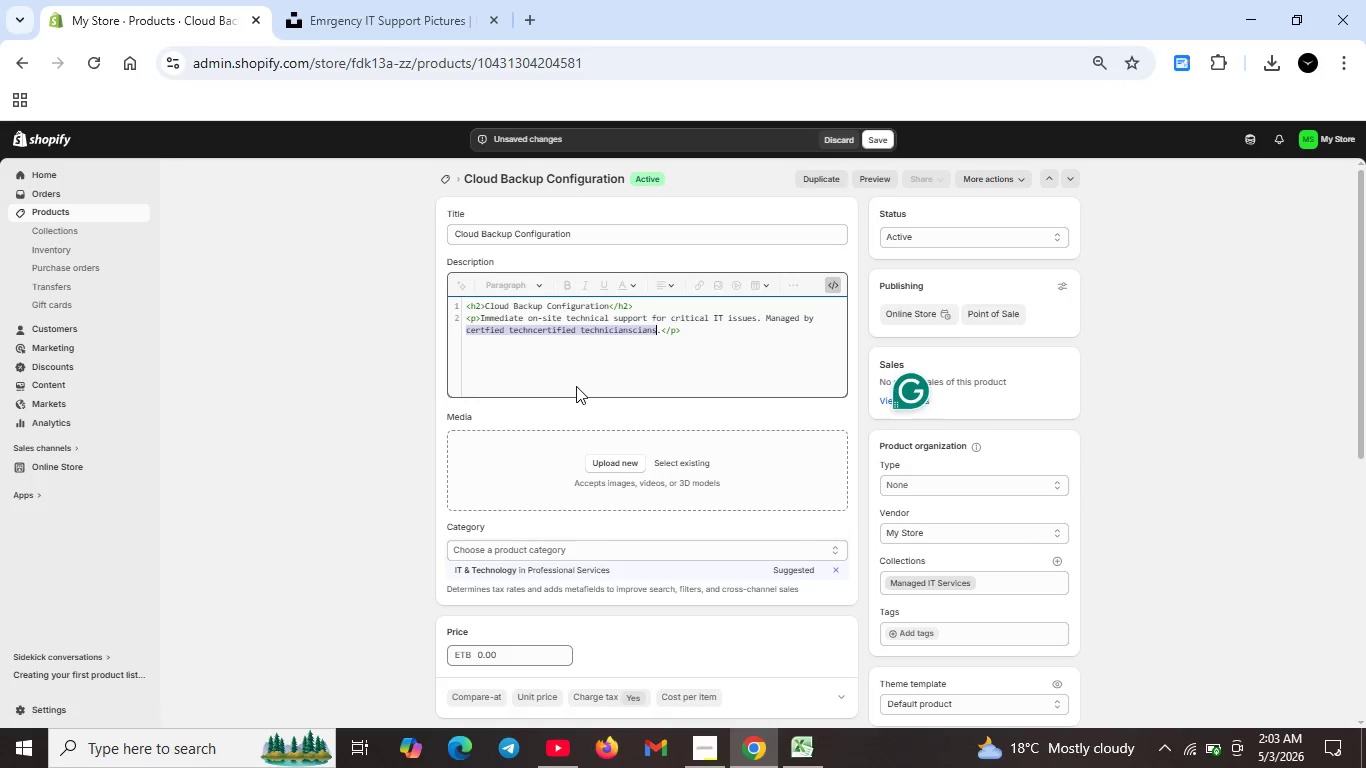 
key(Unknown)
 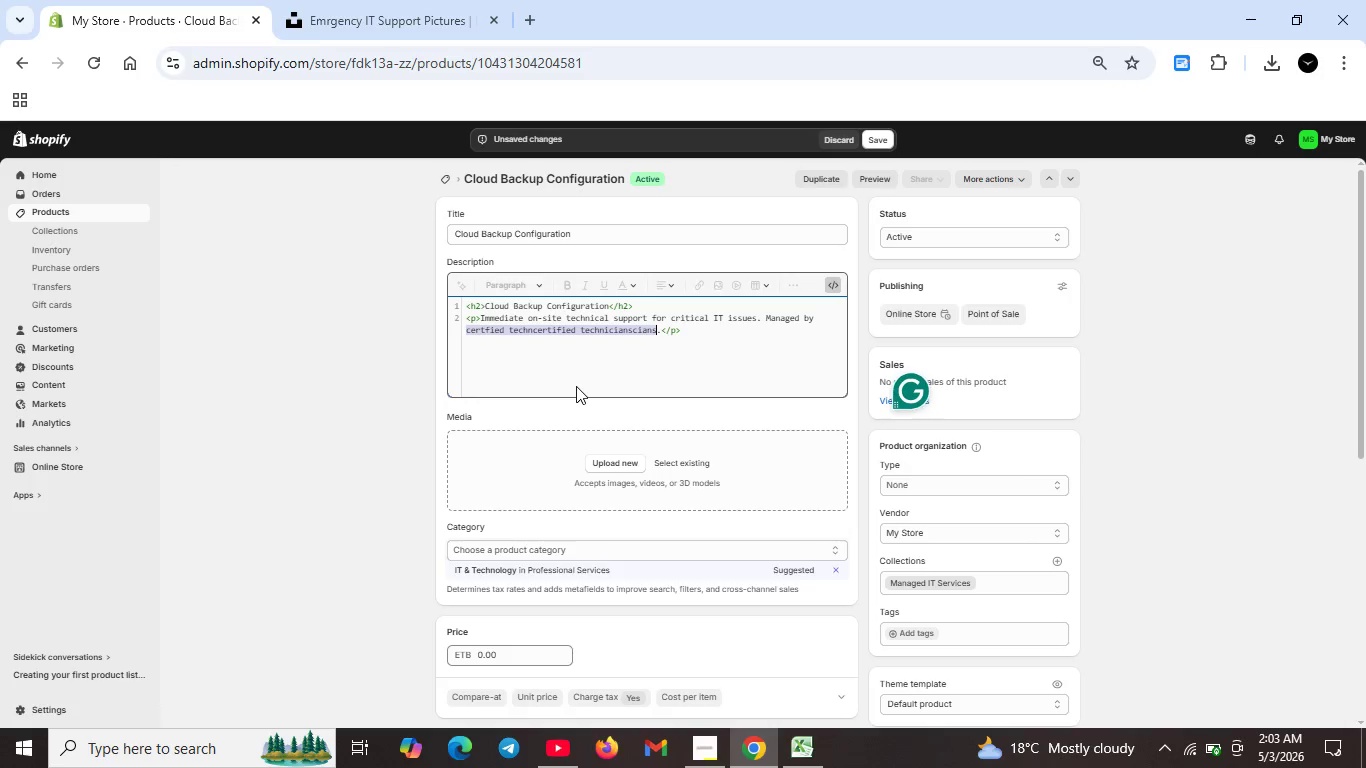 
key(Unknown)
 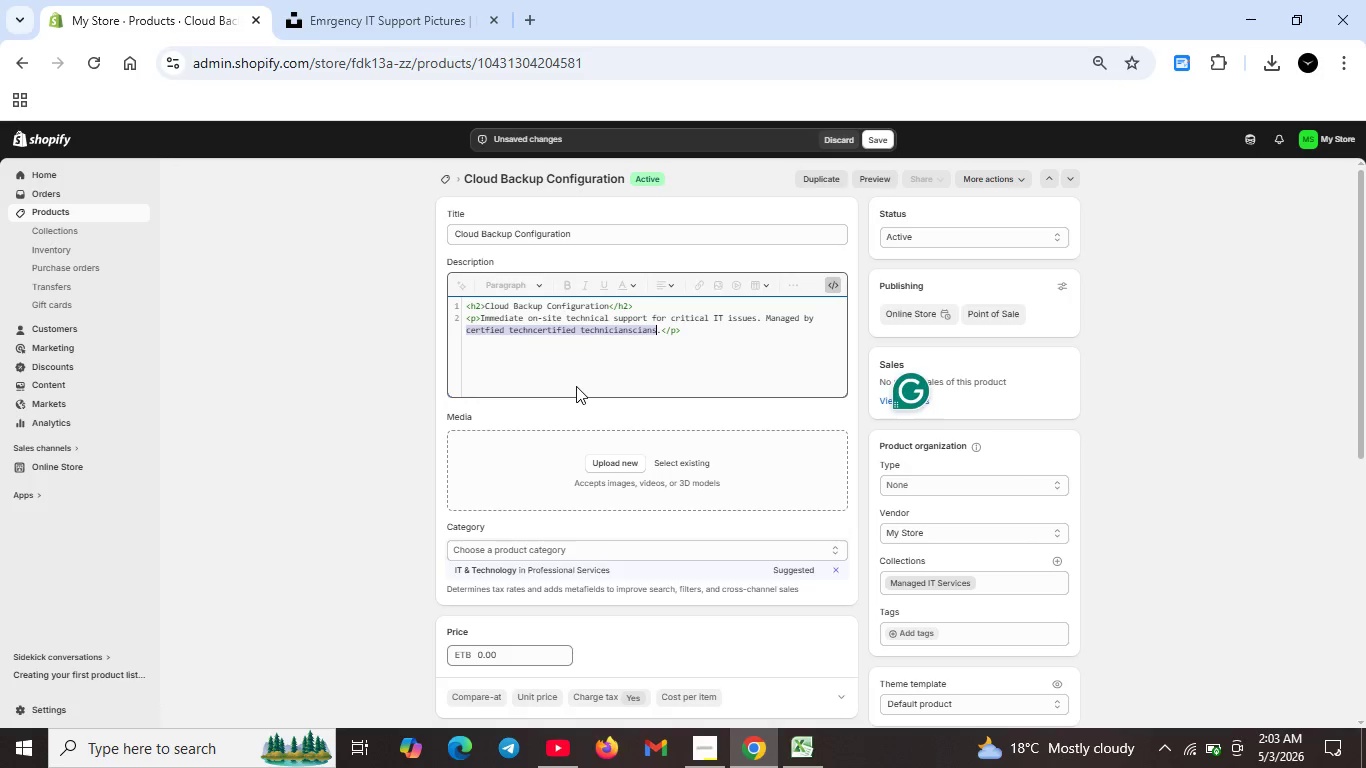 
wait(6.97)
 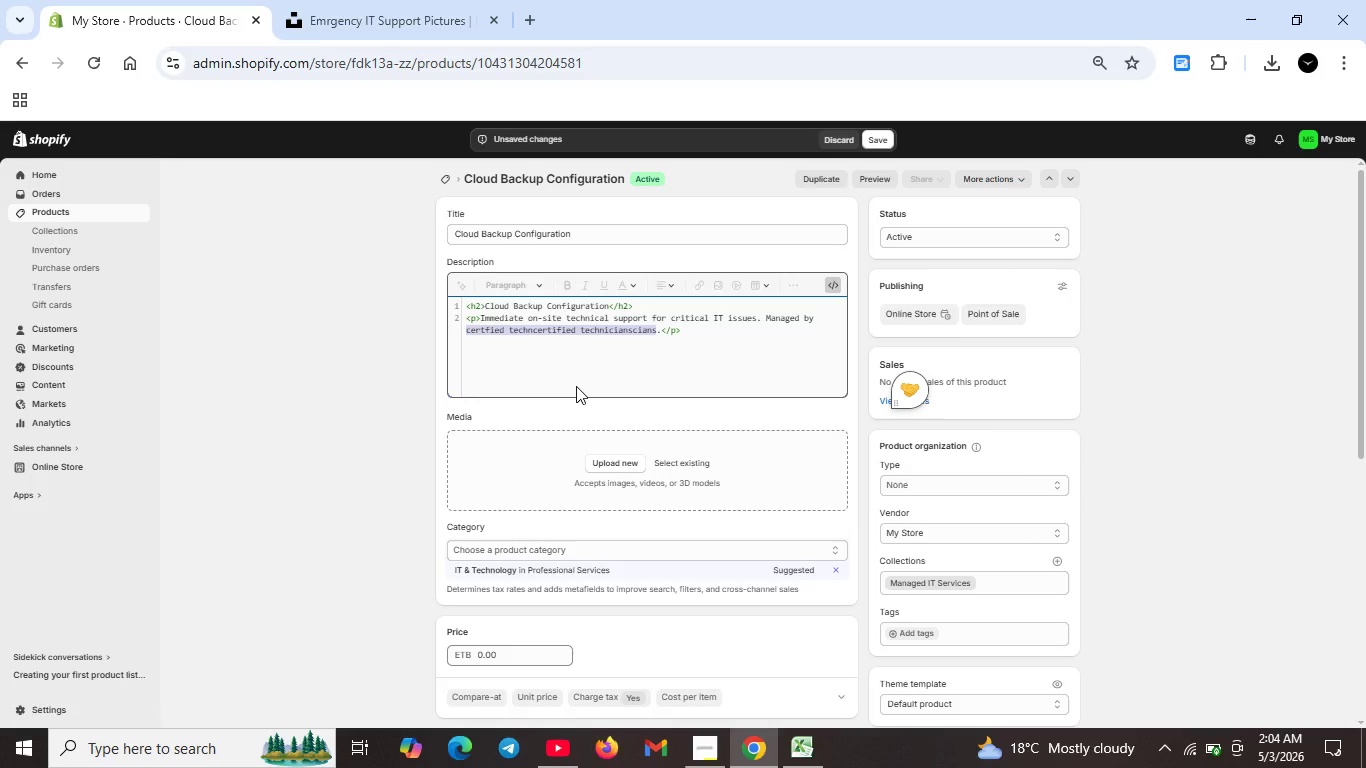 
key(VolumeUp)
 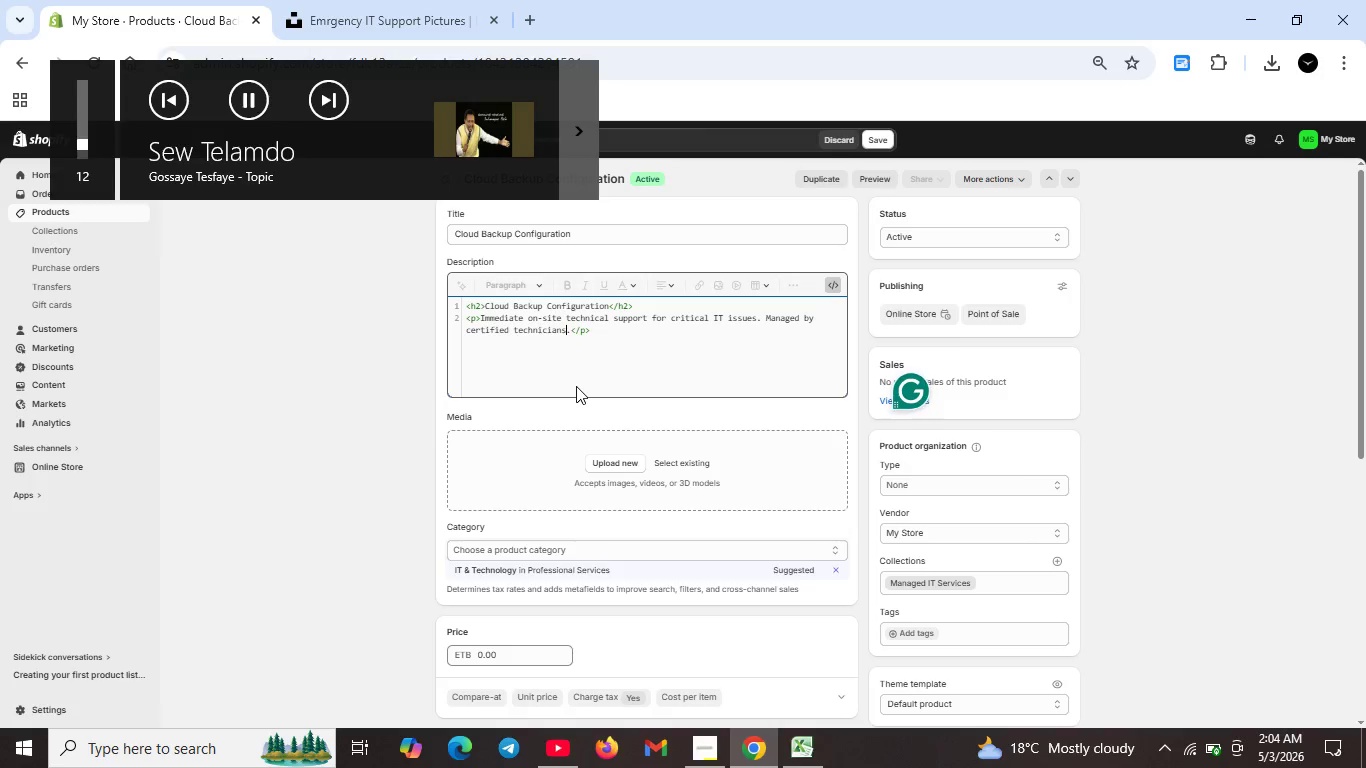 
key(VolumeDown)
 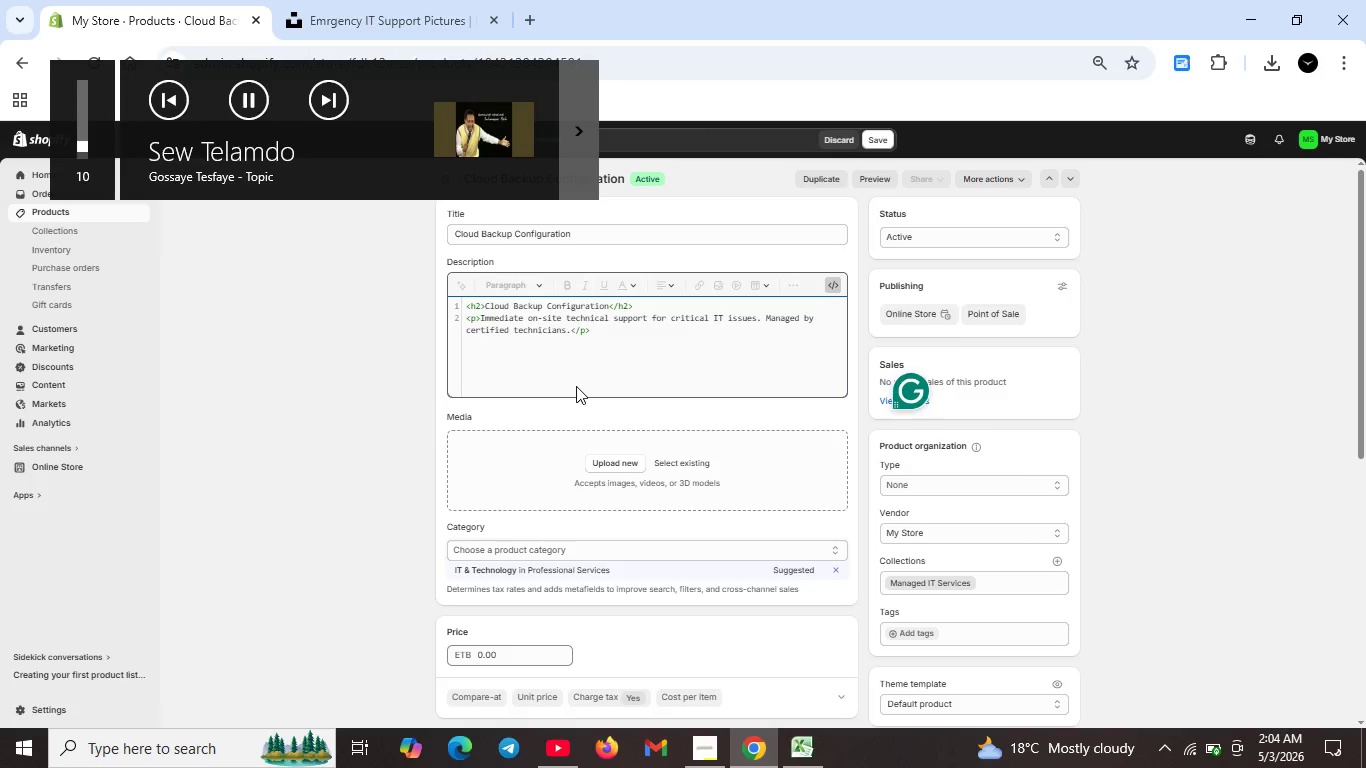 
key(VolumeDown)
 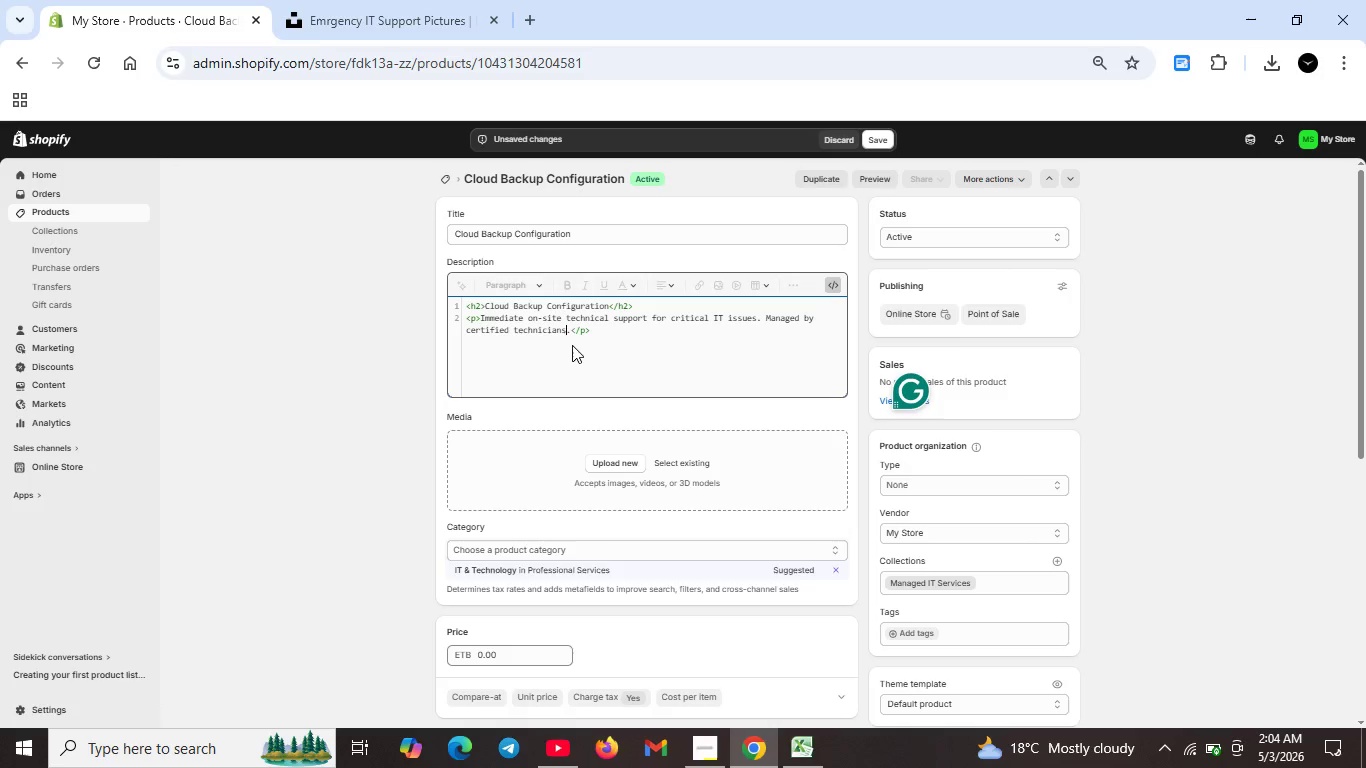 
wait(14.08)
 